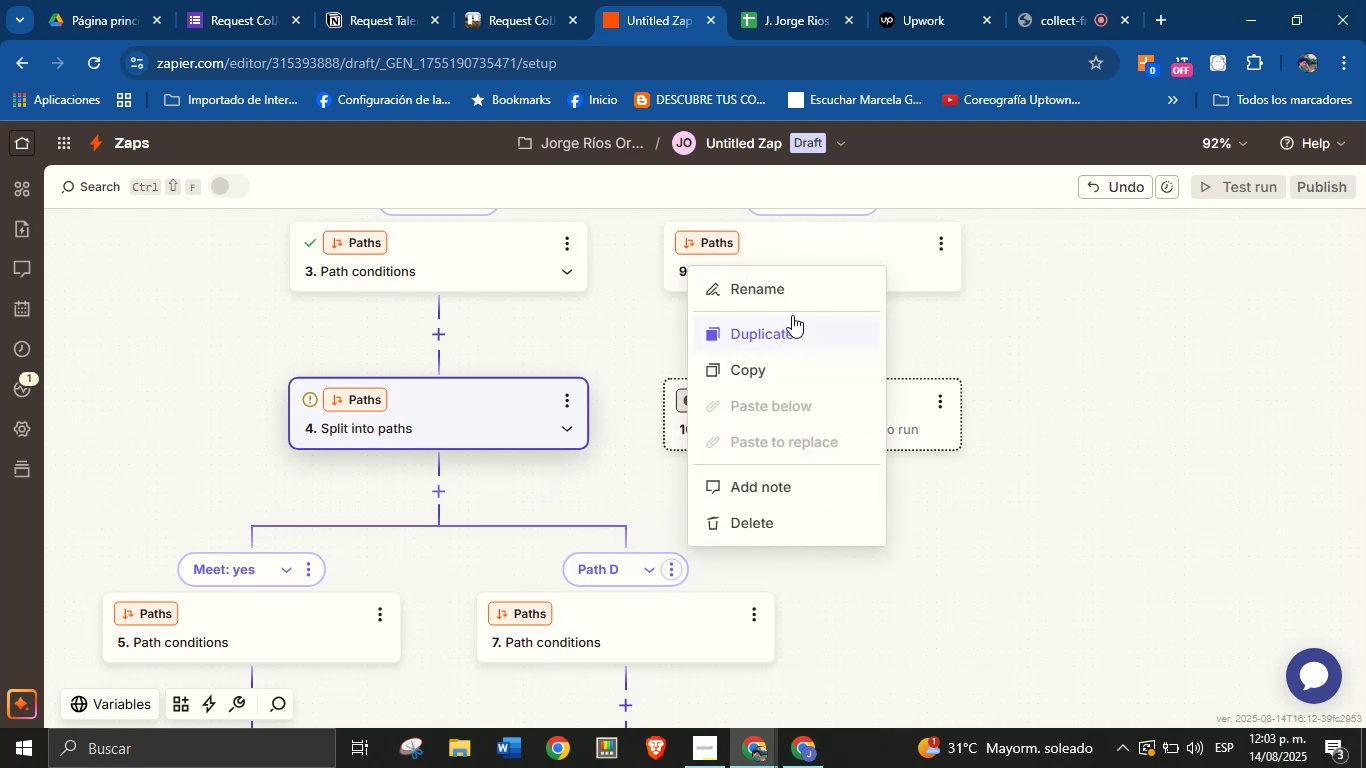 
left_click([792, 298])
 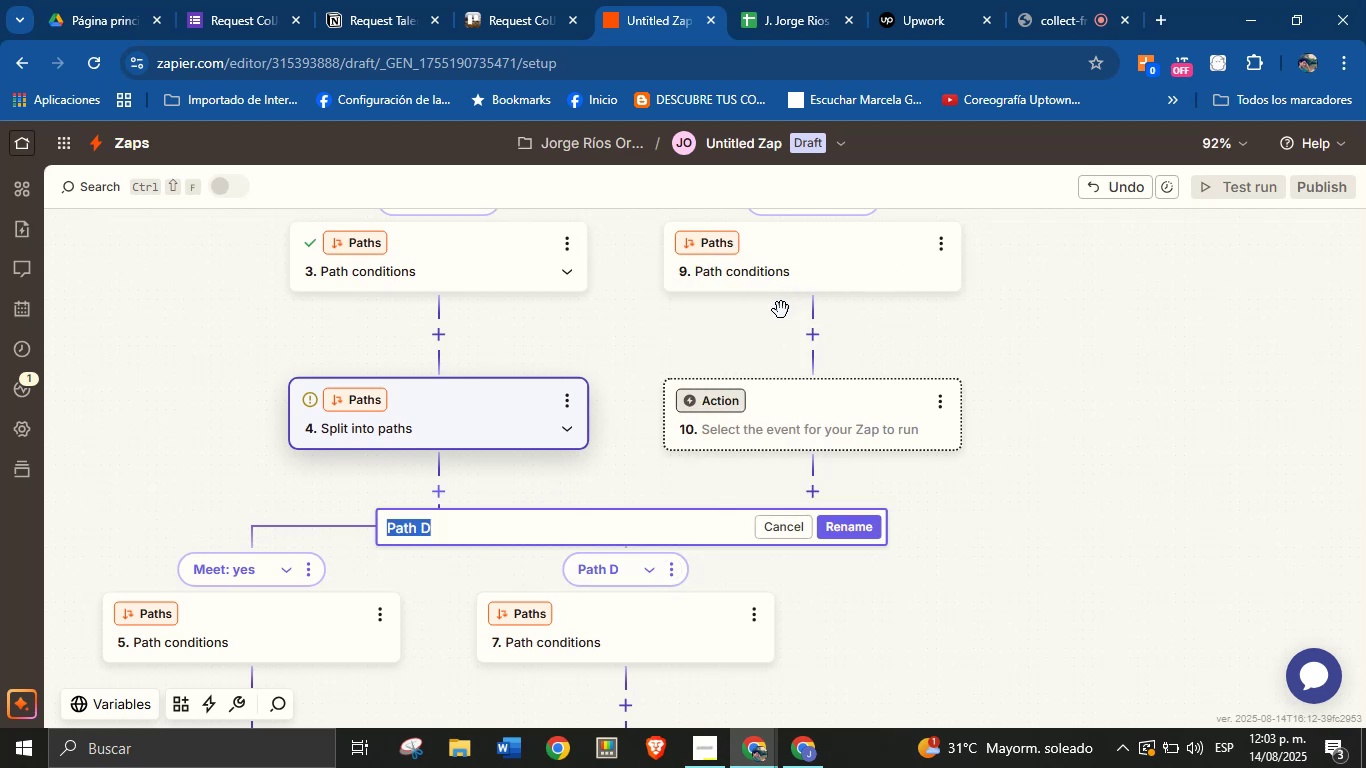 
type(Meet no)
key(Backspace)
key(Backspace)
key(Backspace)
type(> no)
 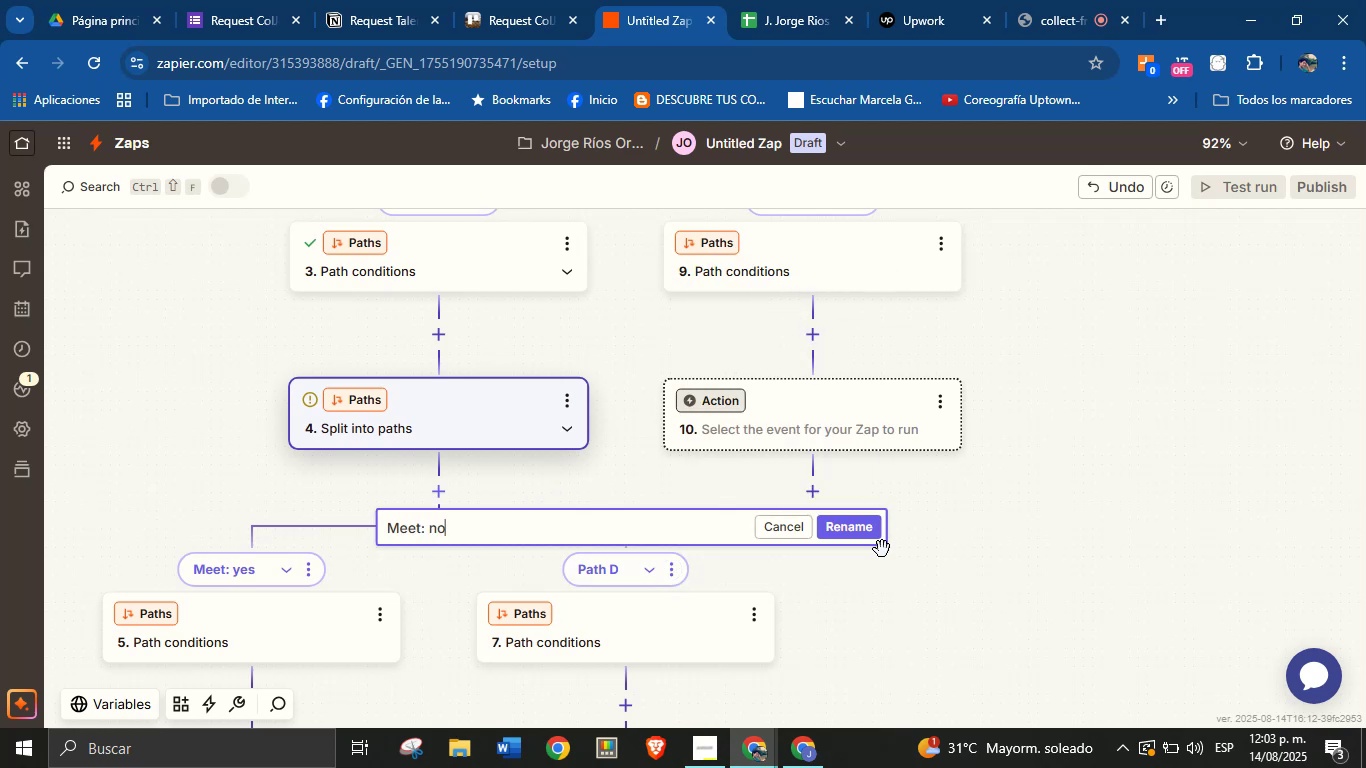 
left_click([872, 530])
 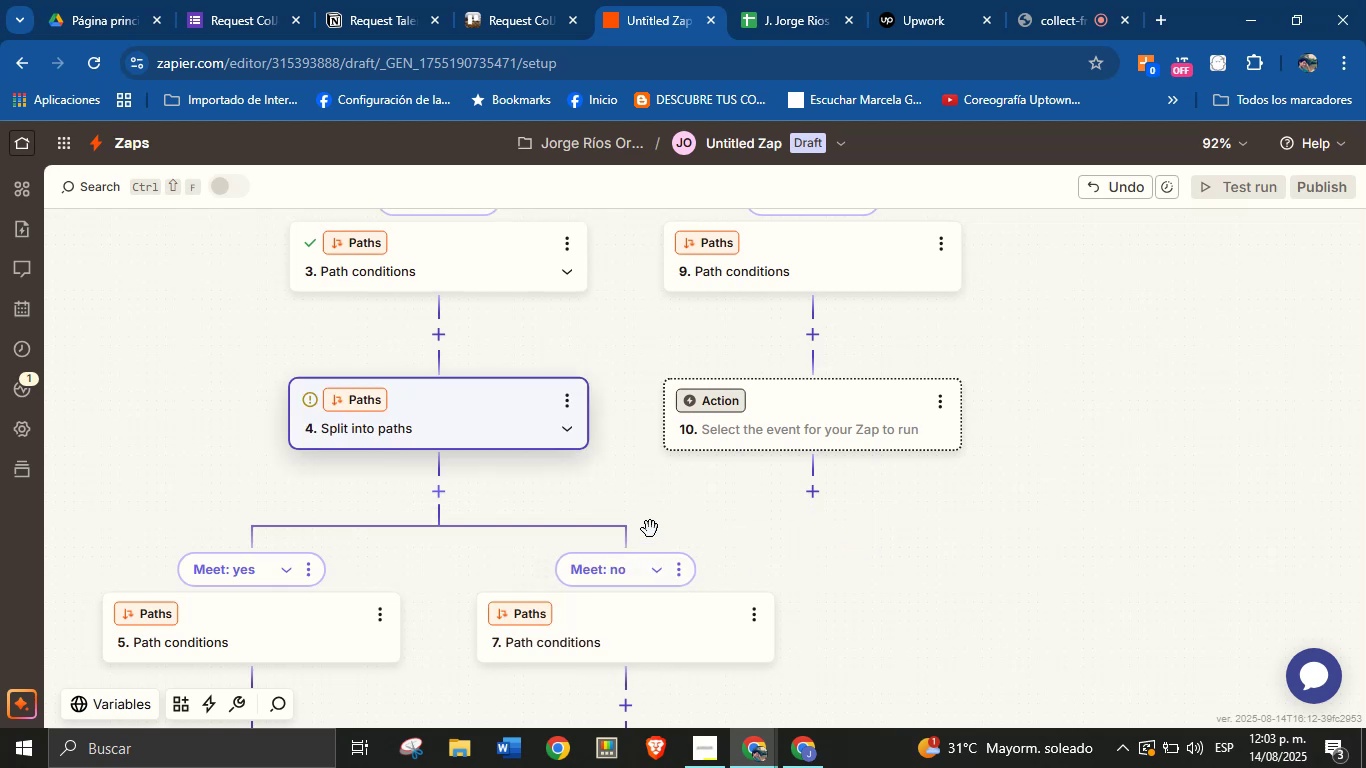 
left_click_drag(start_coordinate=[623, 494], to_coordinate=[623, 517])
 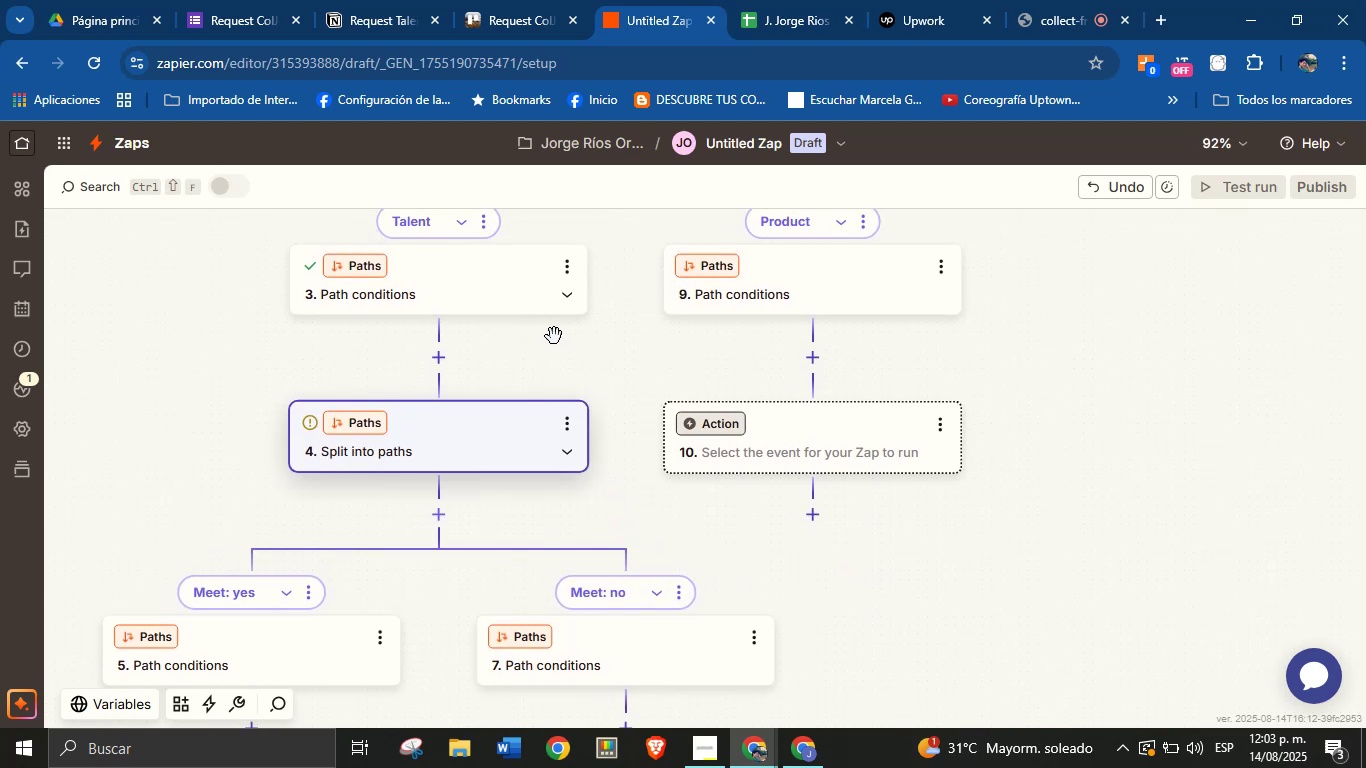 
left_click_drag(start_coordinate=[614, 369], to_coordinate=[533, 408])
 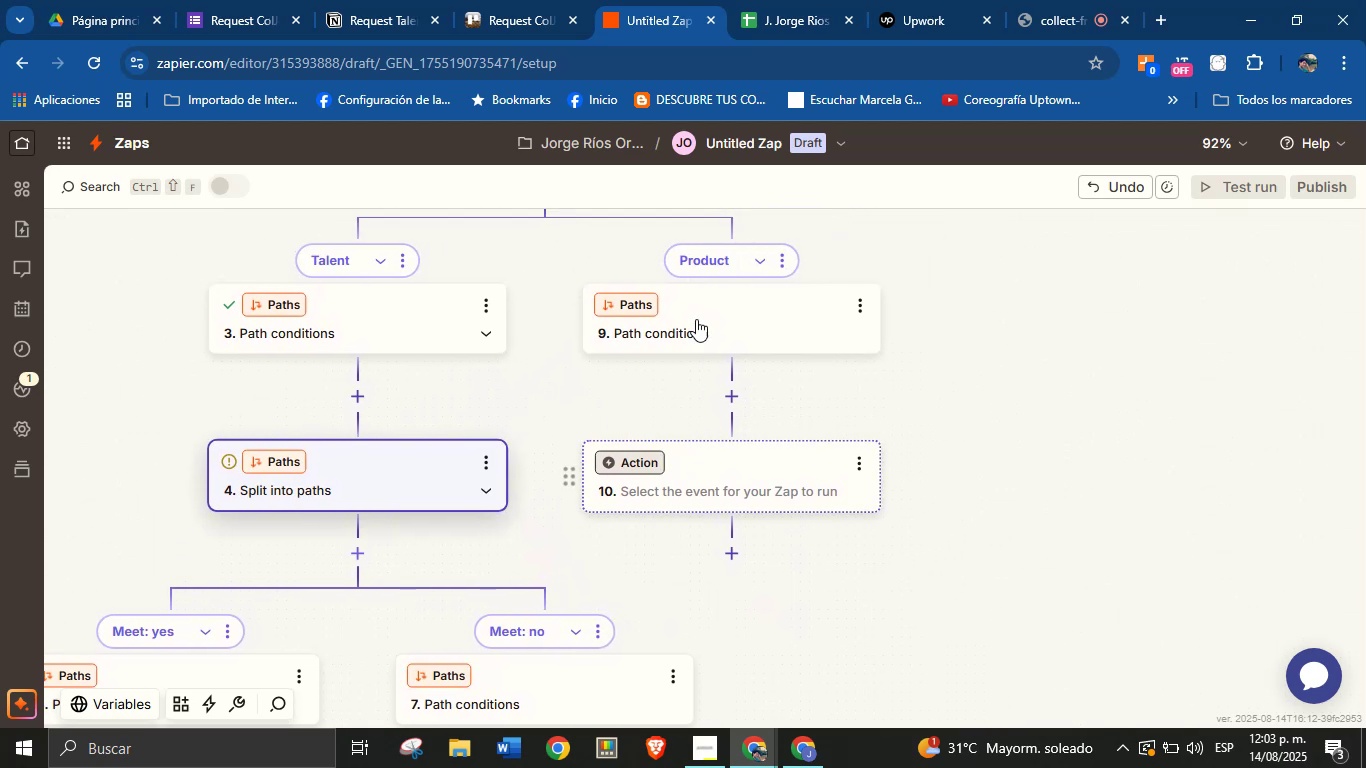 
left_click([702, 316])
 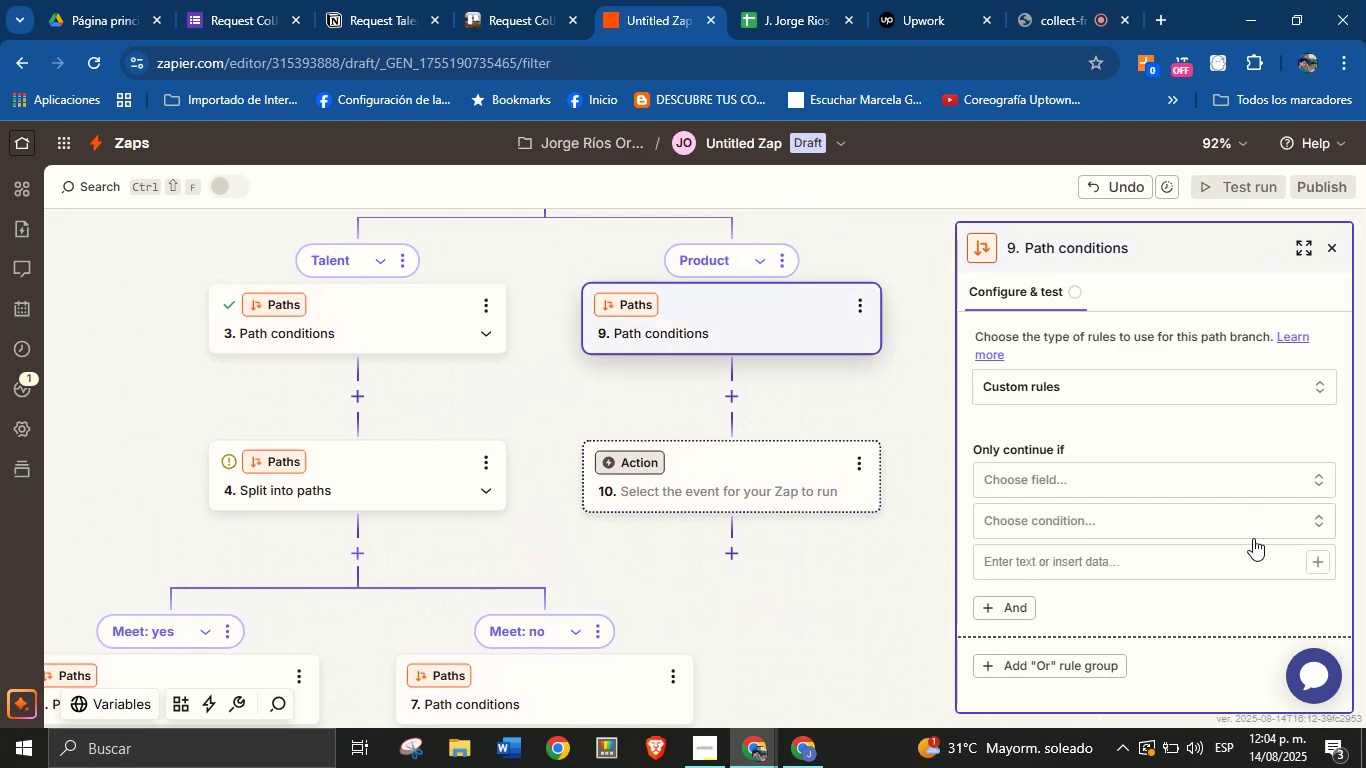 
left_click([1230, 475])
 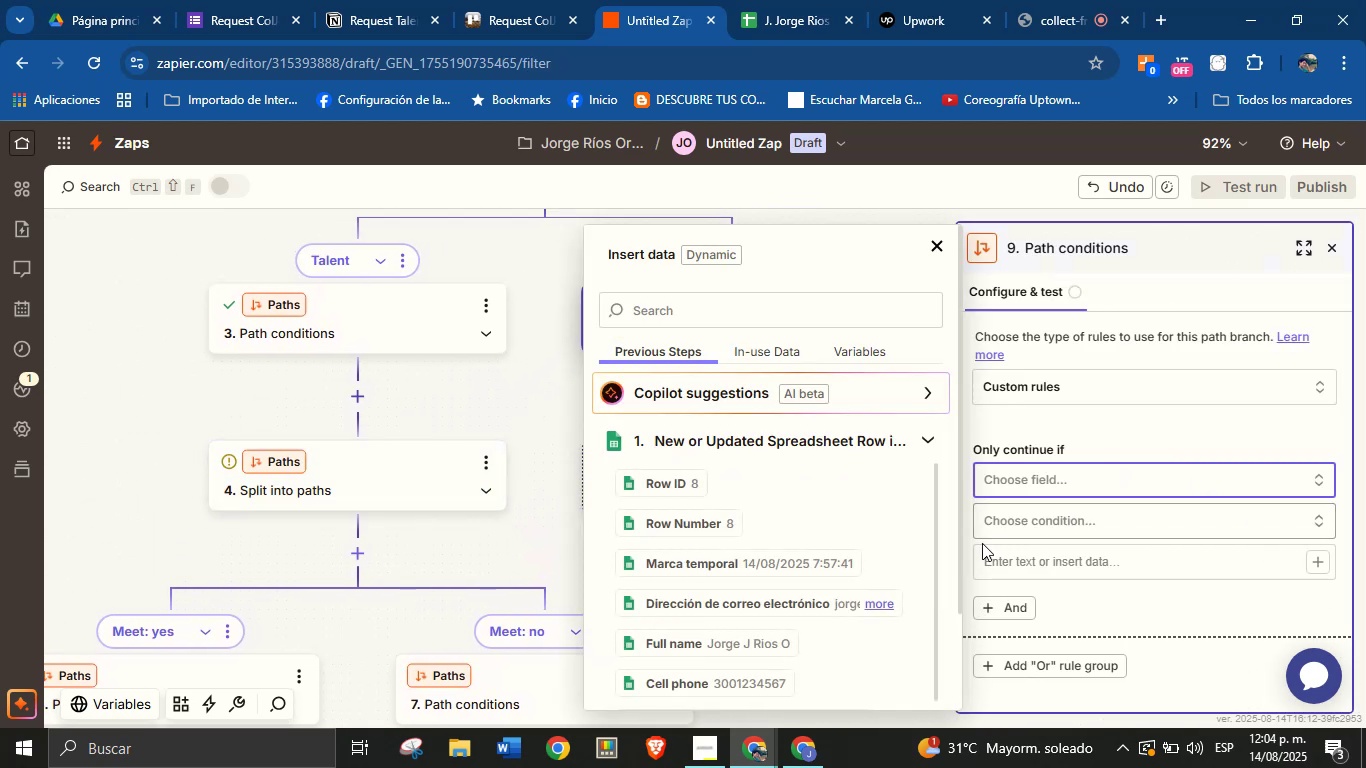 
left_click([1093, 469])
 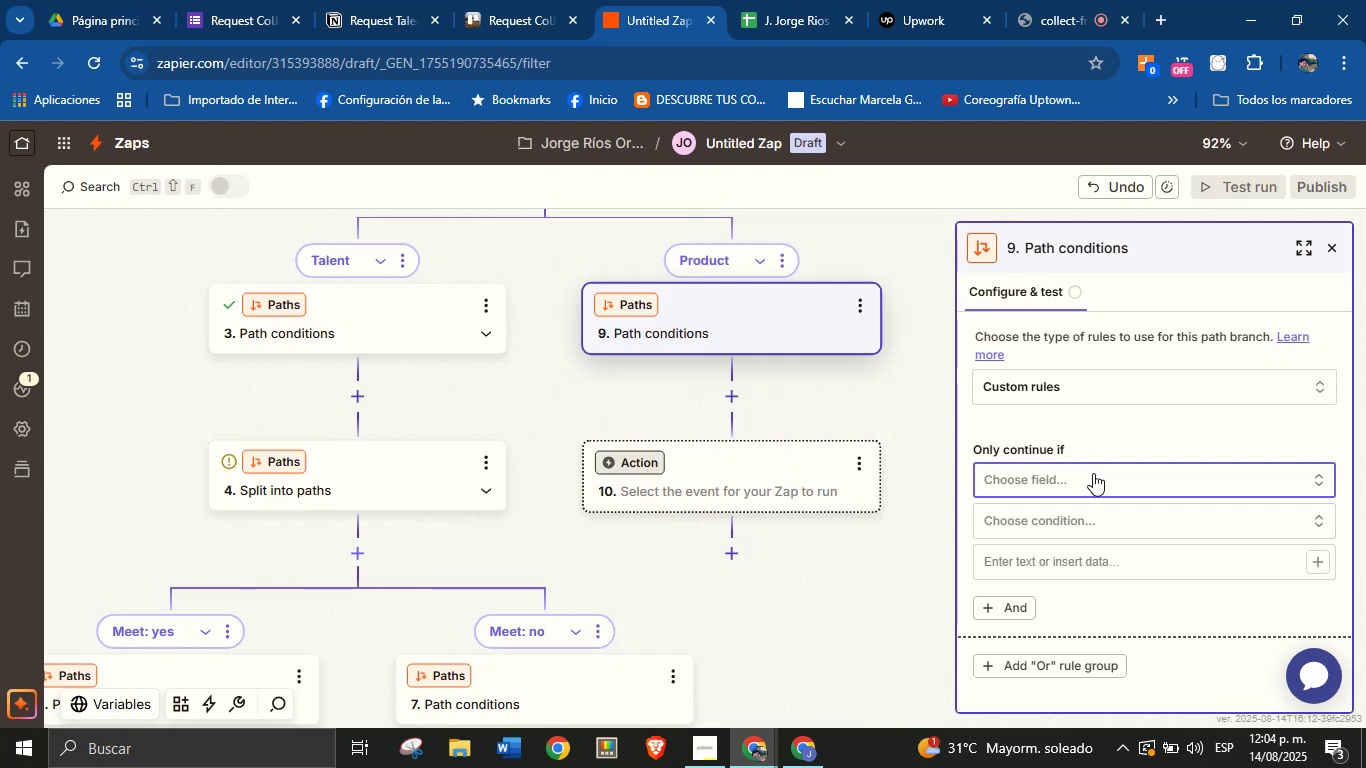 
left_click([1092, 477])
 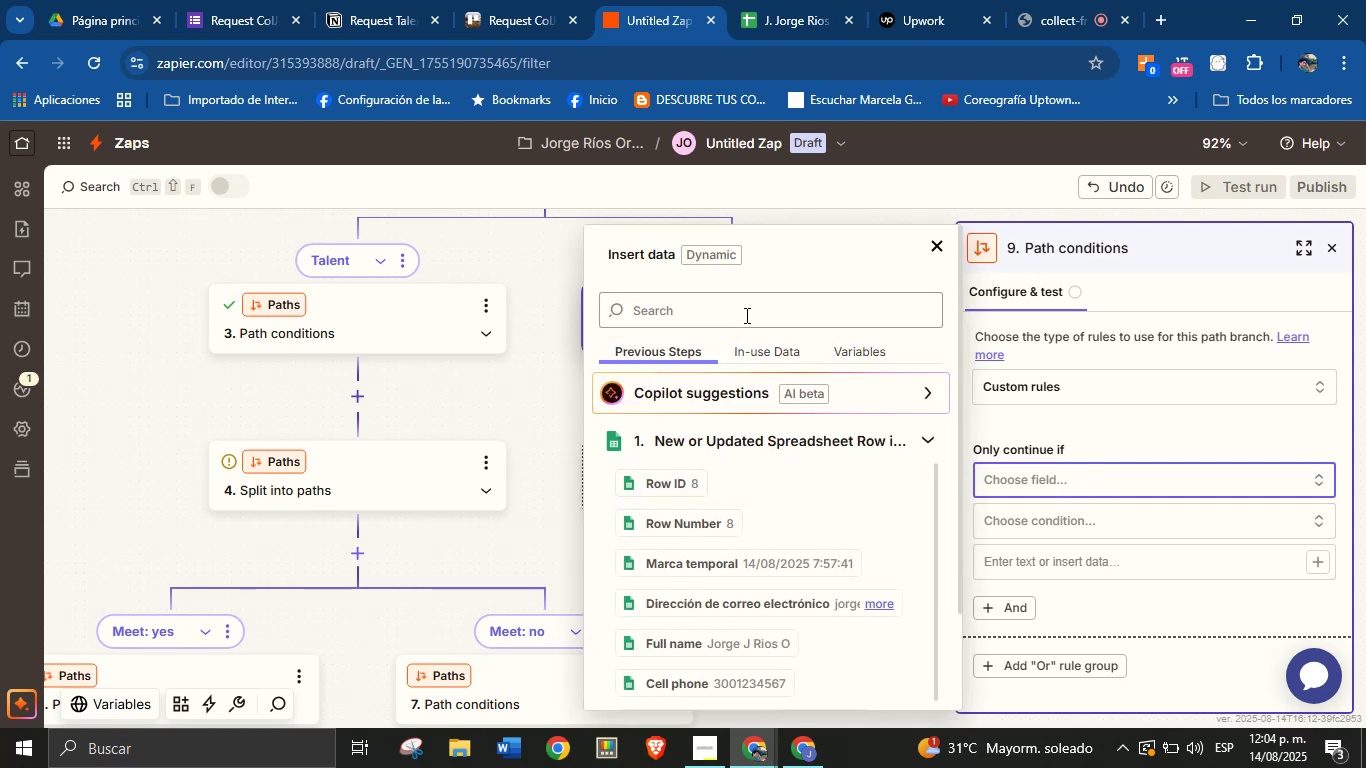 
type(ty)
 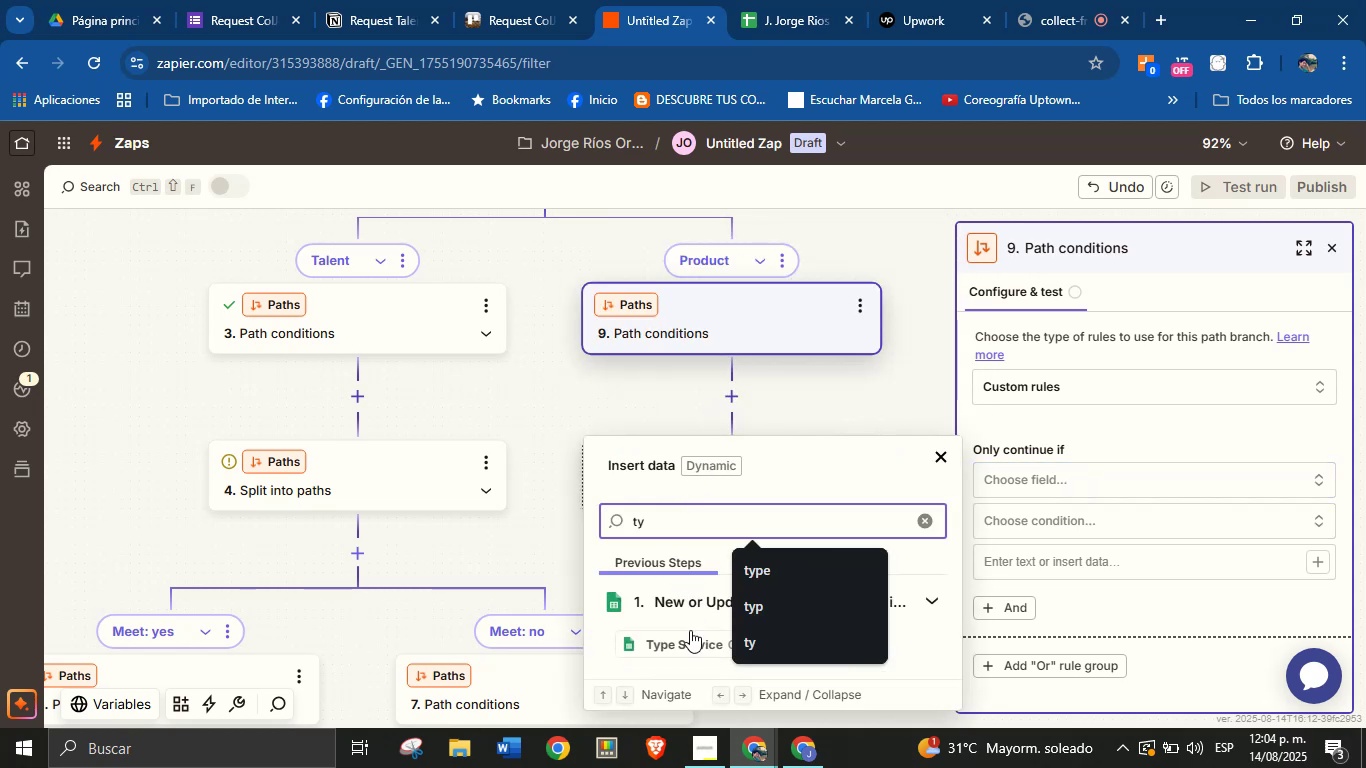 
left_click([690, 632])
 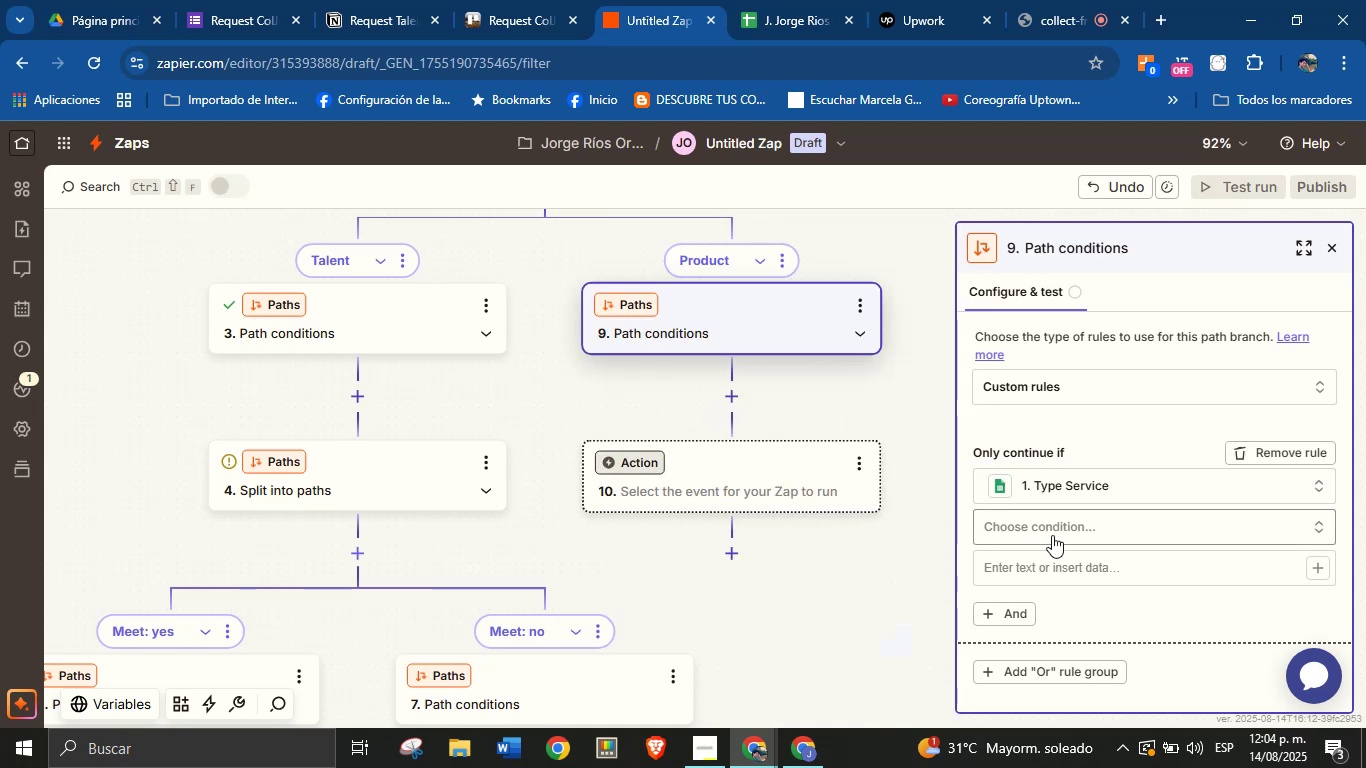 
left_click([1060, 530])
 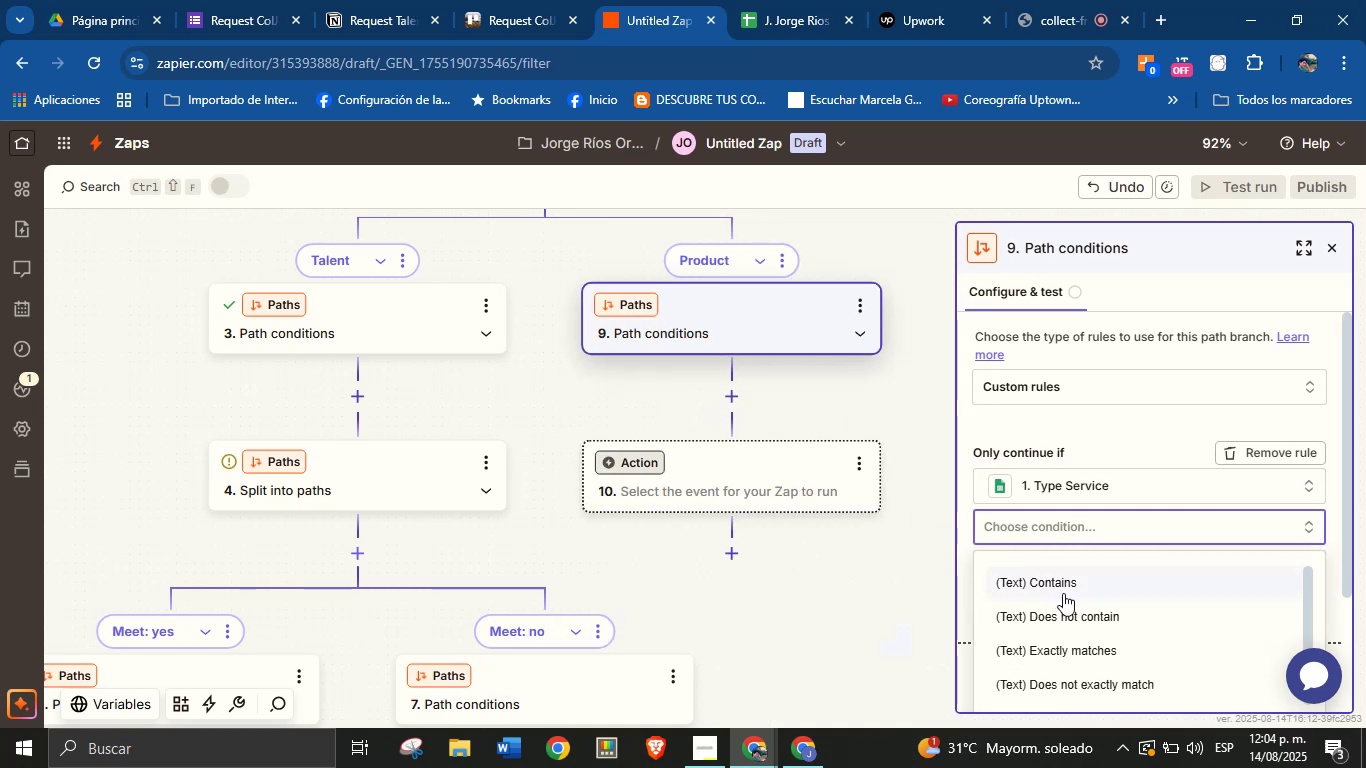 
left_click([1080, 654])
 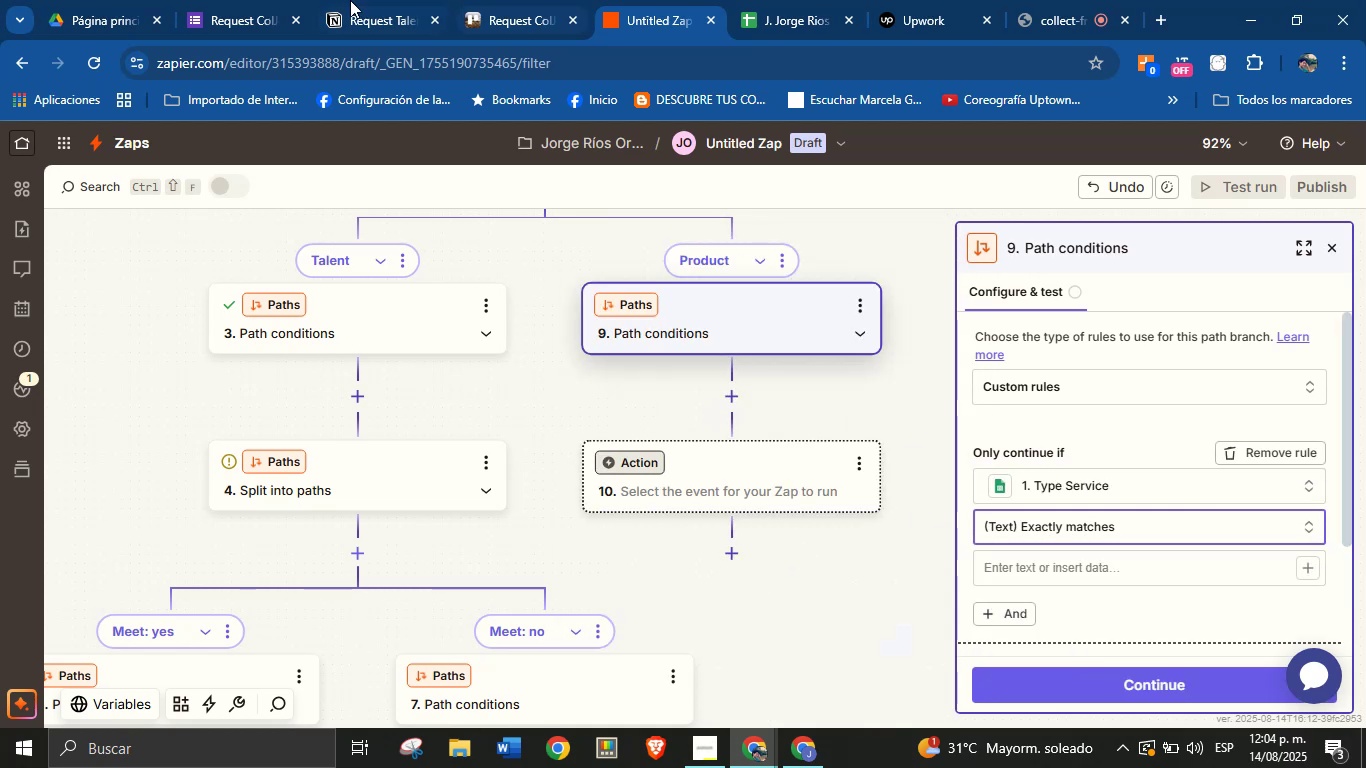 
left_click([239, 0])
 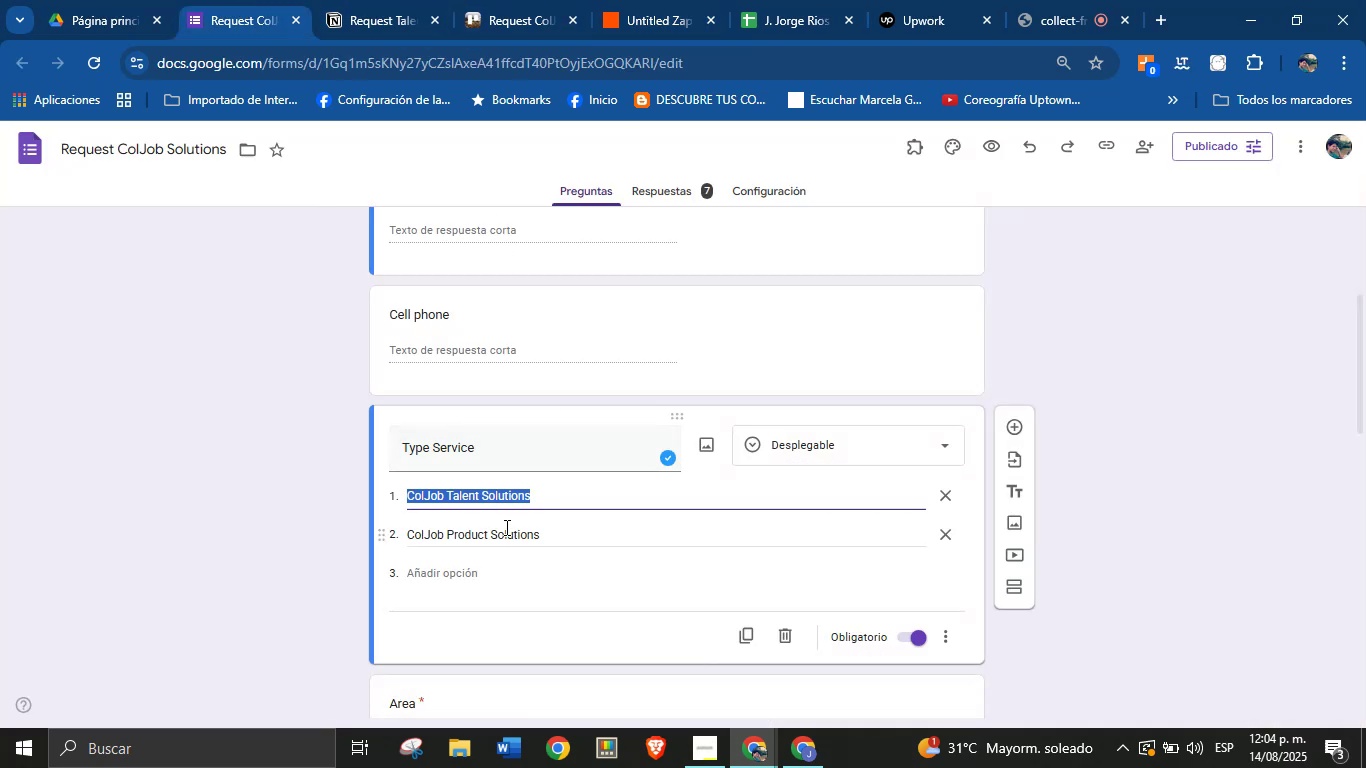 
double_click([505, 537])
 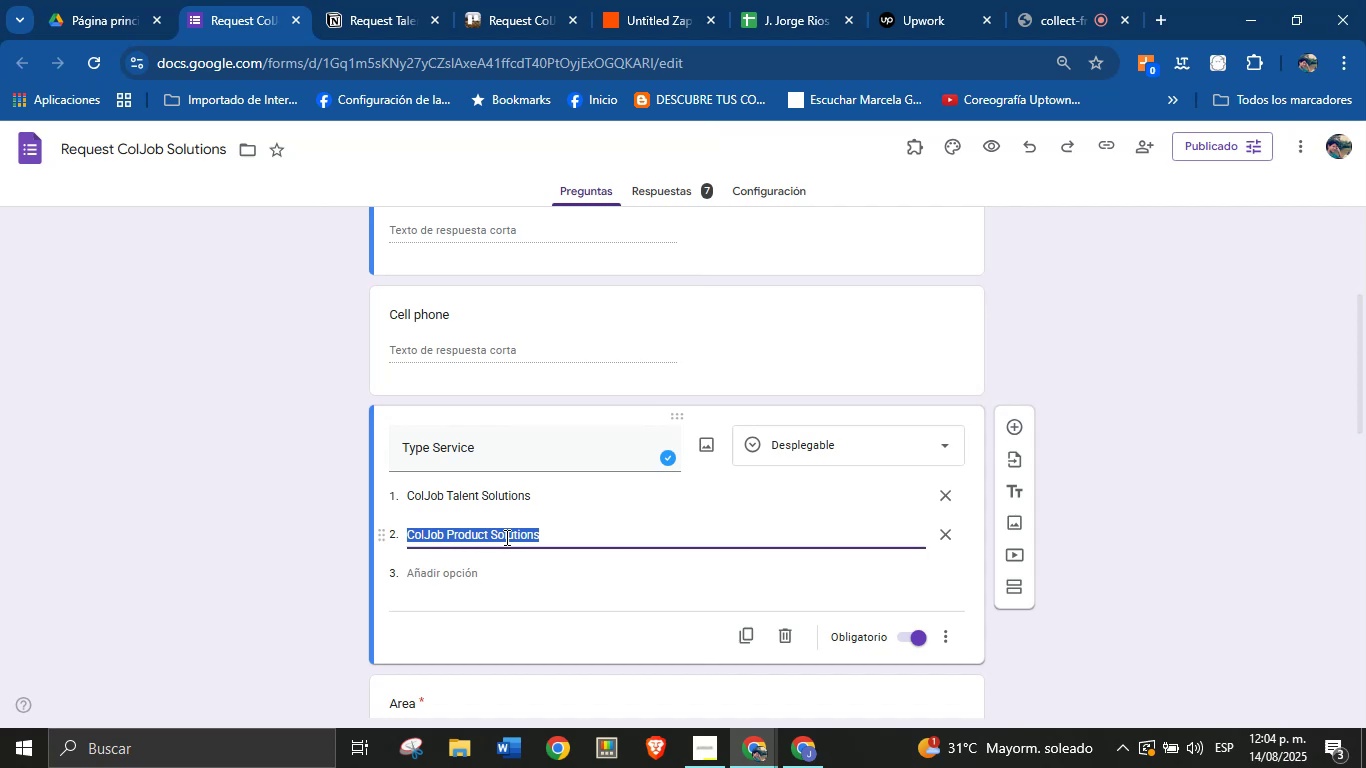 
key(Control+C)
 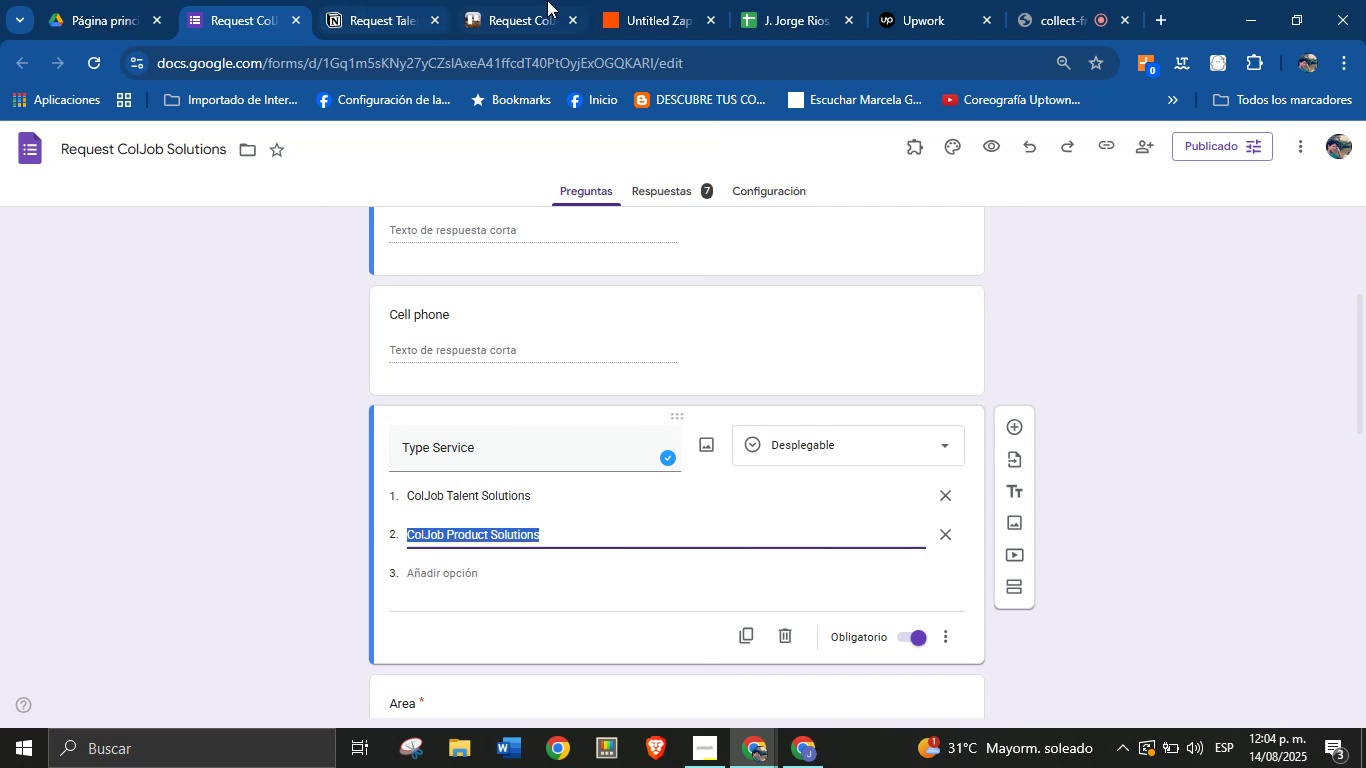 
left_click([639, 0])
 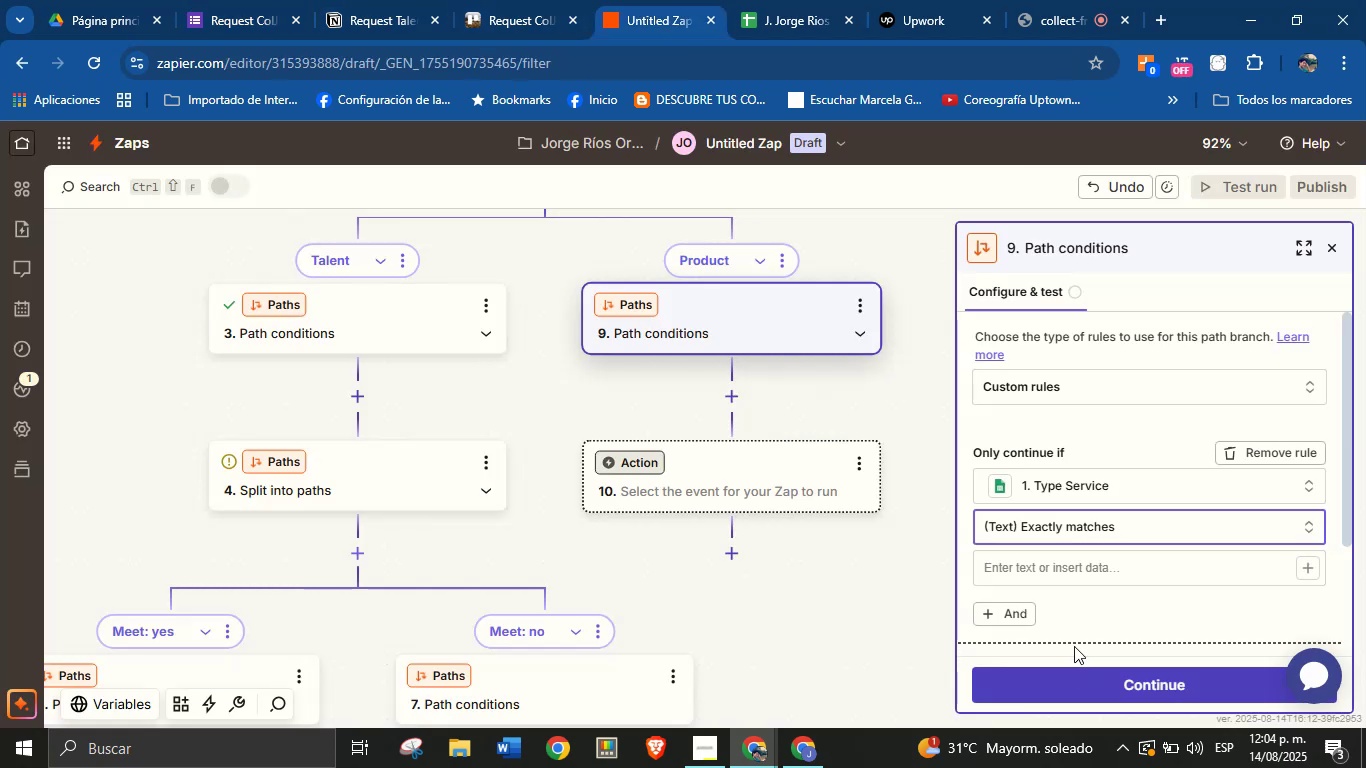 
left_click([1074, 558])
 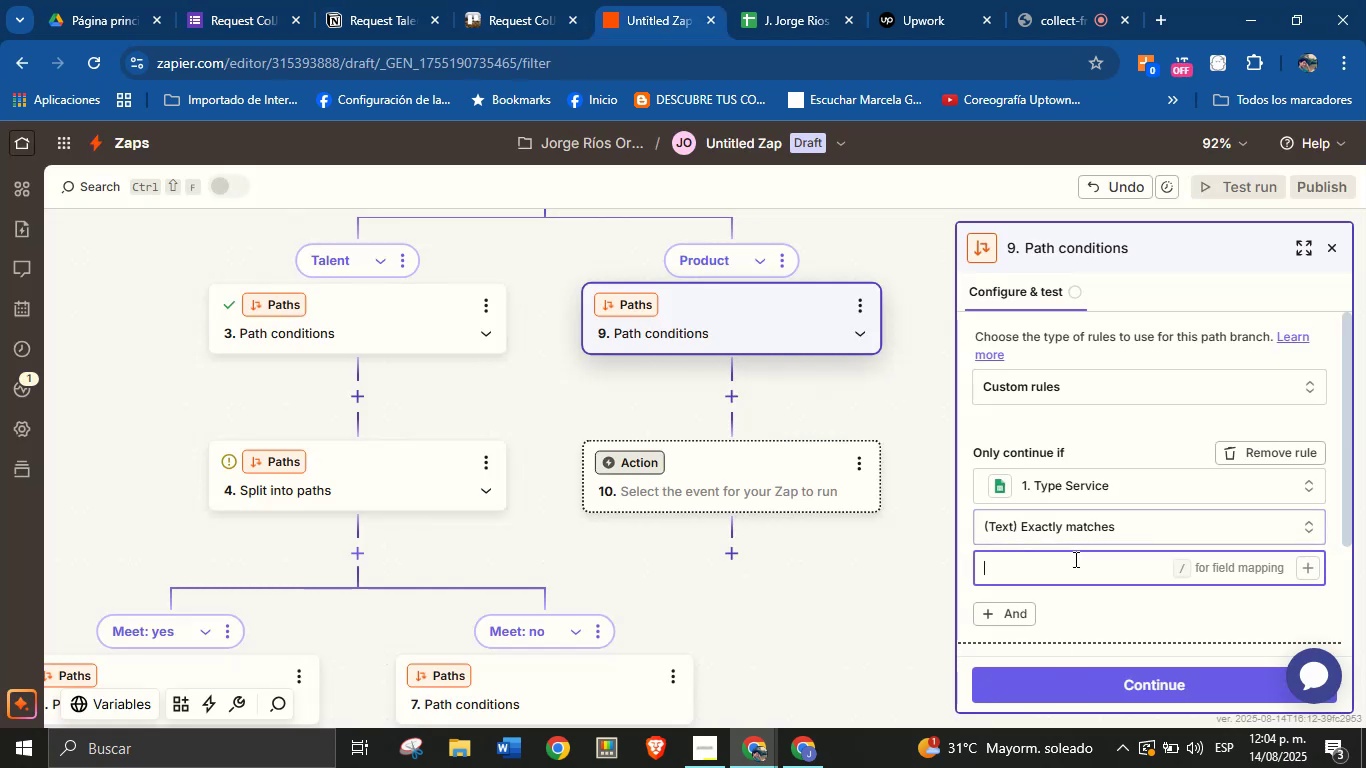 
key(Control+V)
 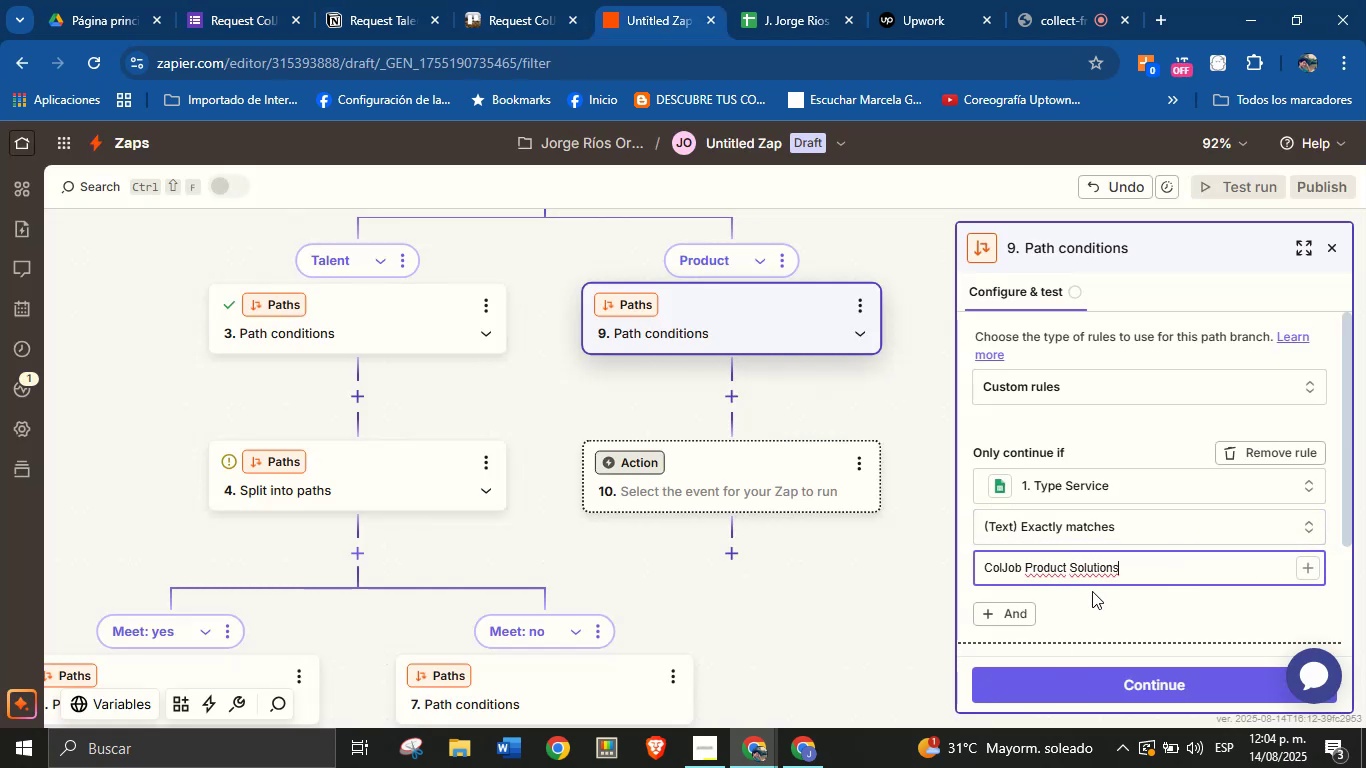 
left_click([1092, 591])
 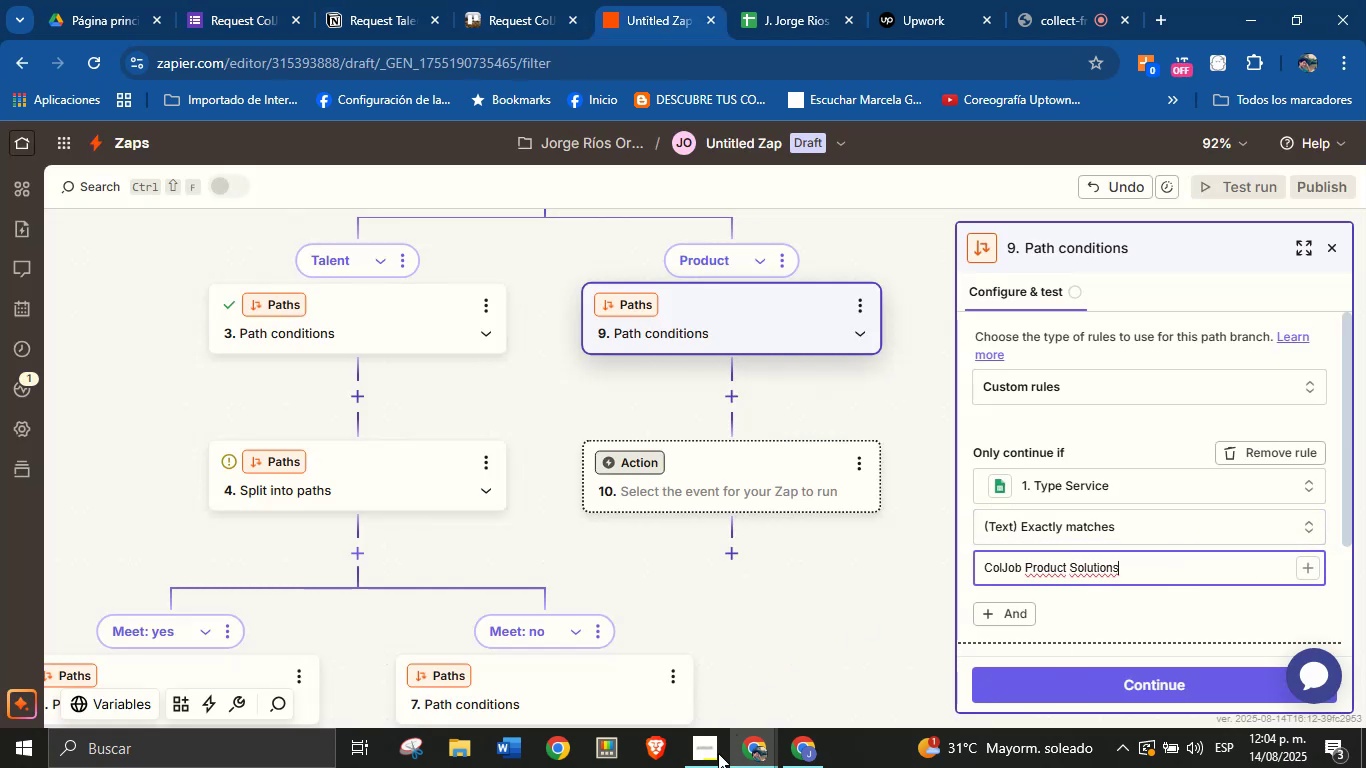 
left_click([716, 759])
 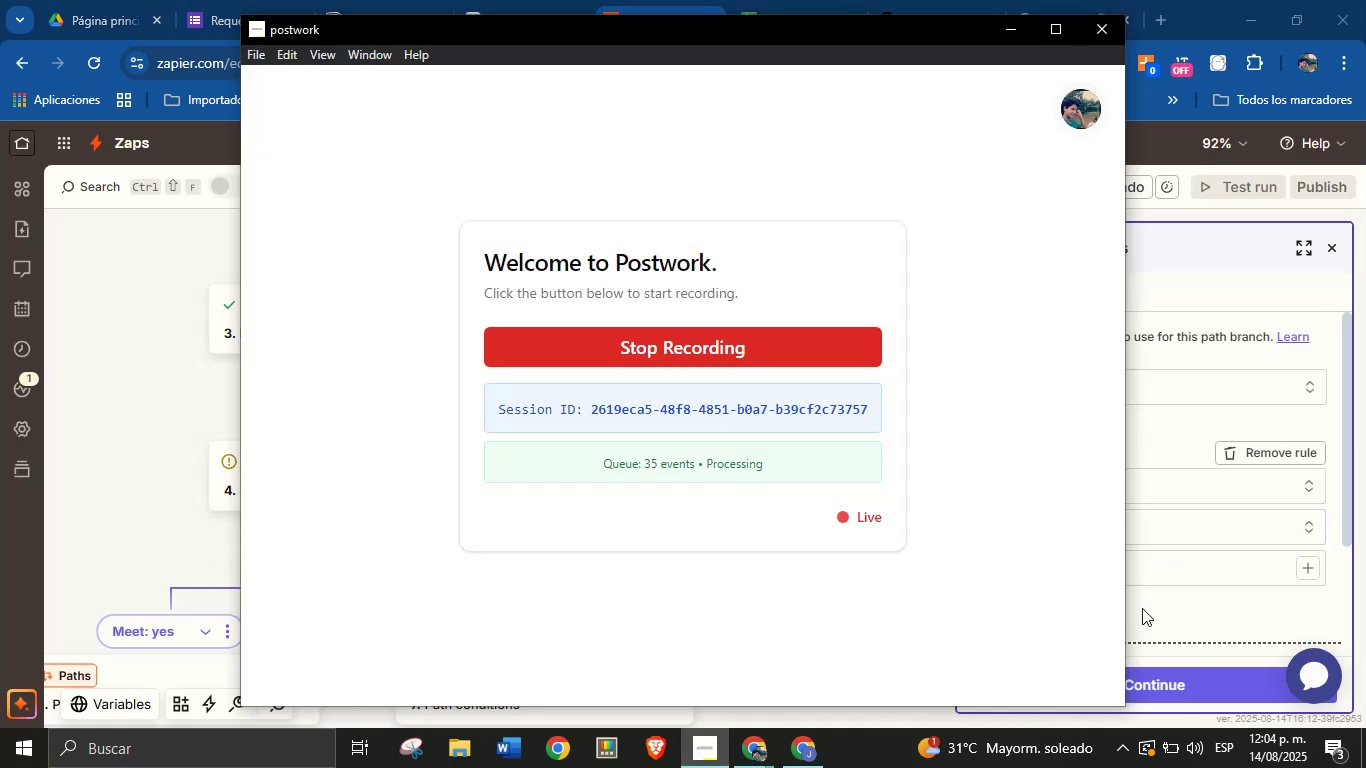 
left_click([1172, 608])
 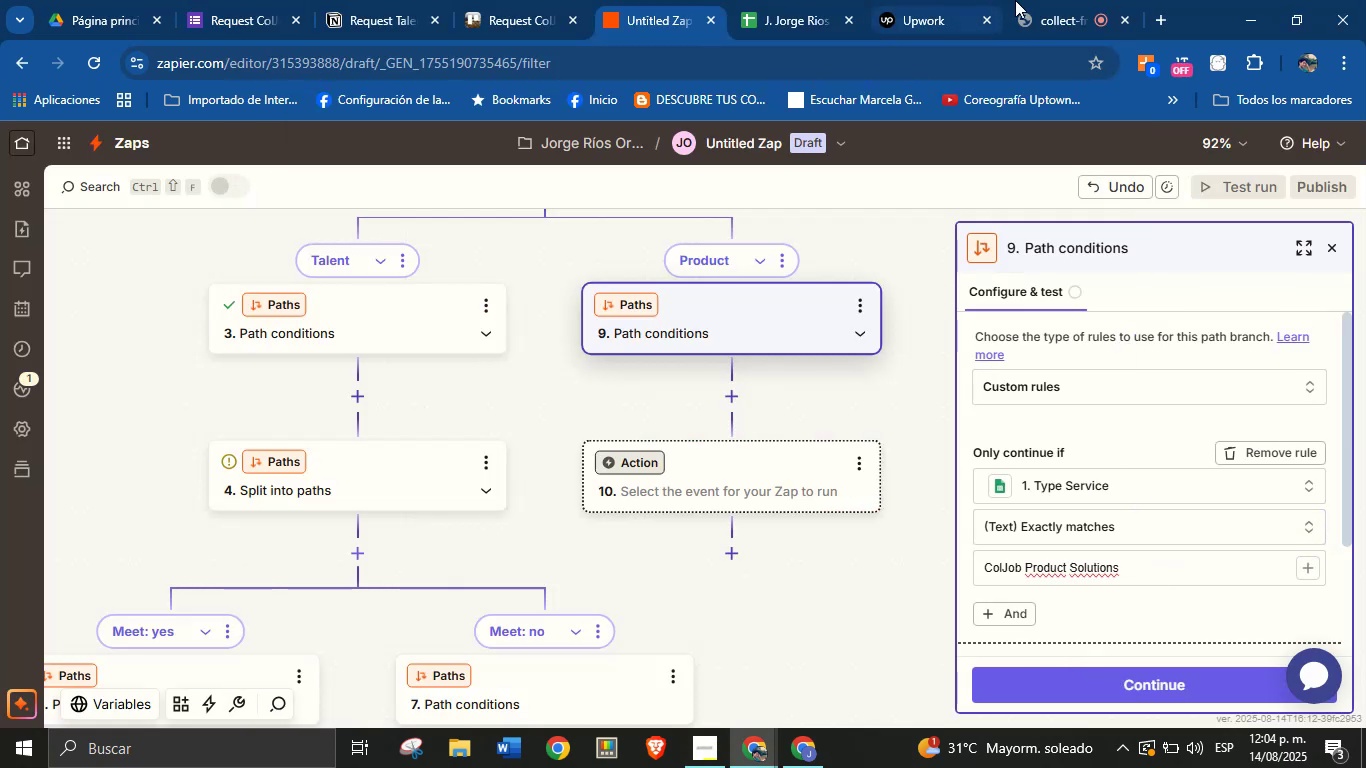 
left_click([1036, 0])
 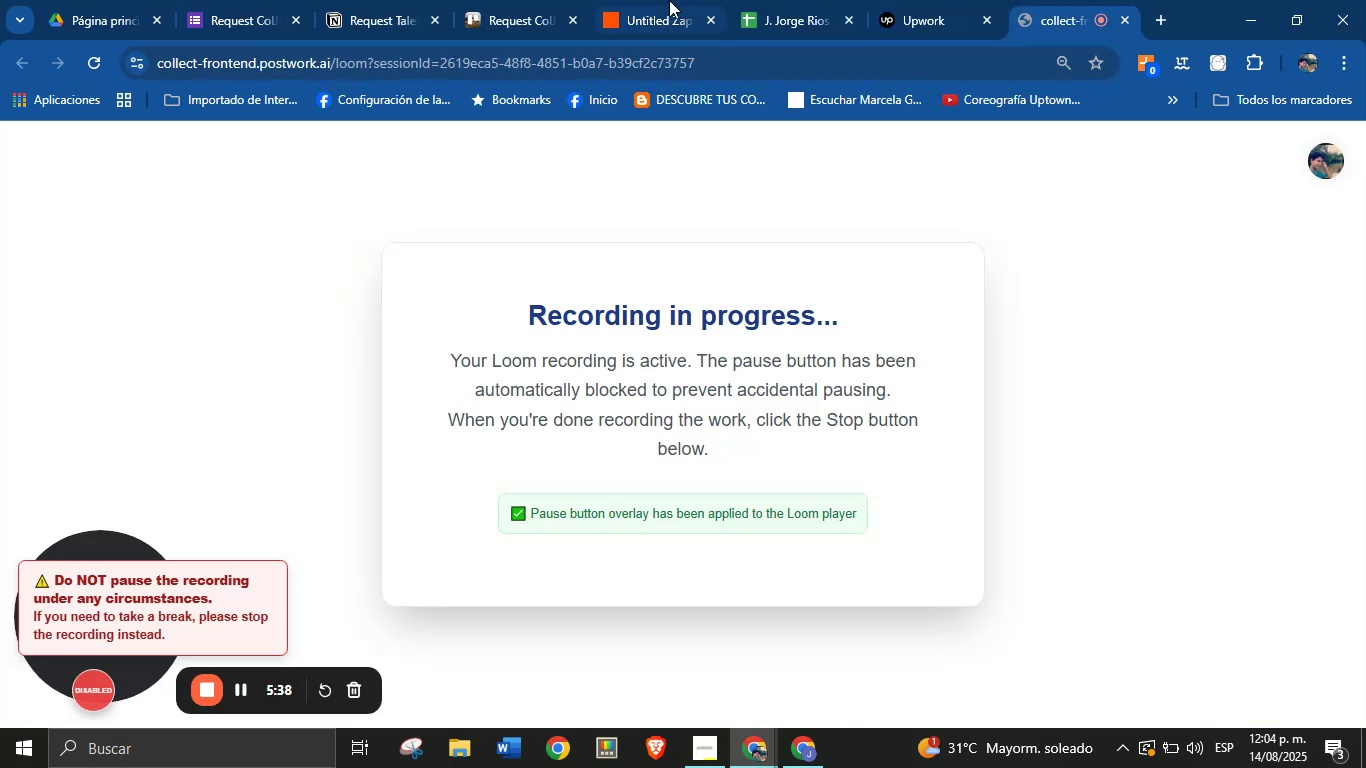 
left_click([637, 0])
 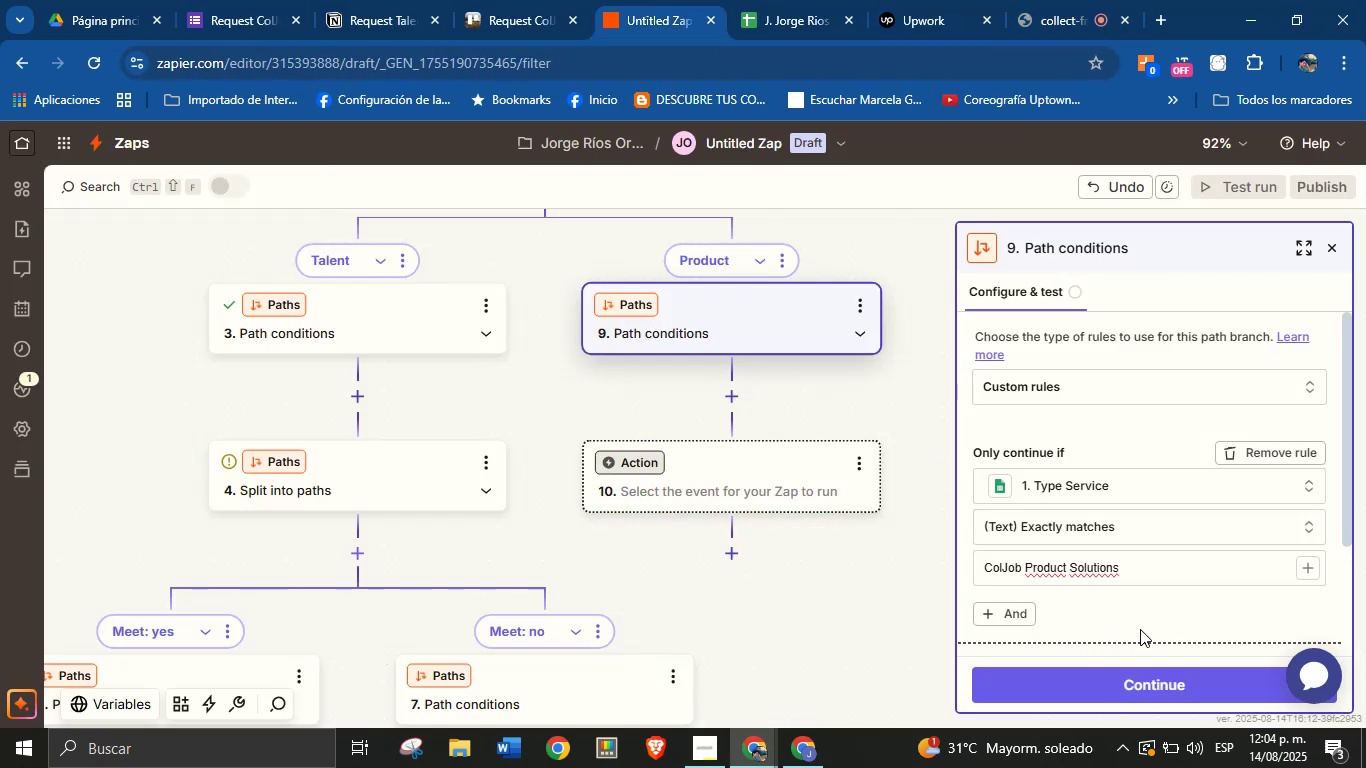 
left_click([1144, 615])
 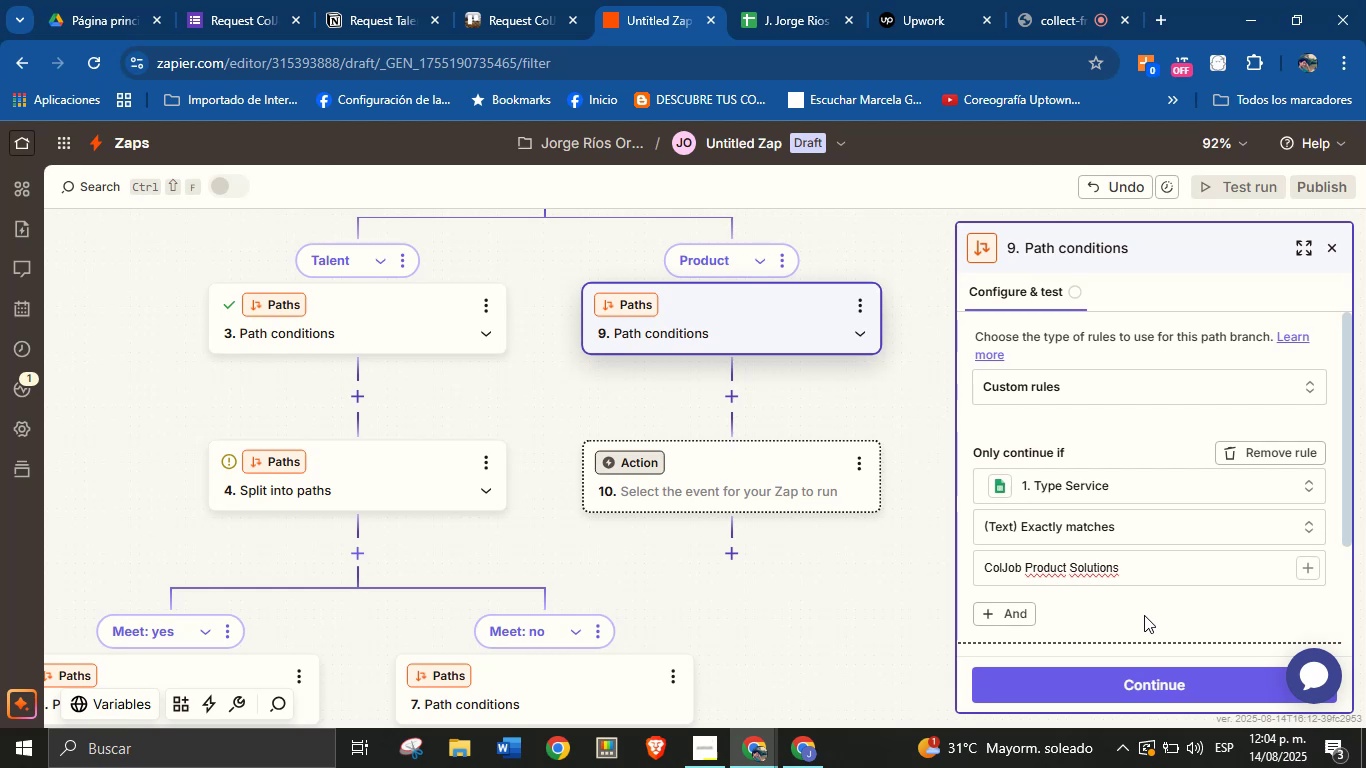 
scroll: coordinate [1119, 604], scroll_direction: down, amount: 2.0
 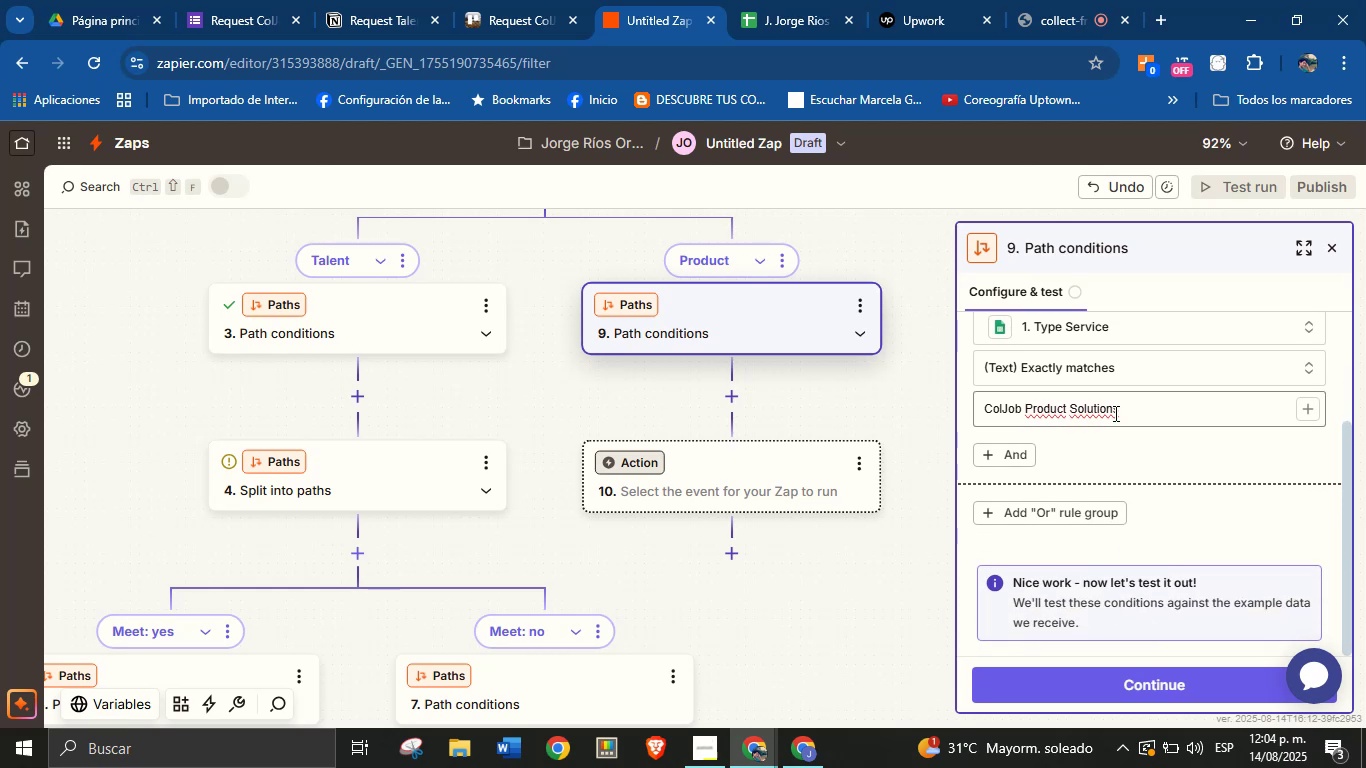 
scroll: coordinate [1081, 464], scroll_direction: none, amount: 0.0
 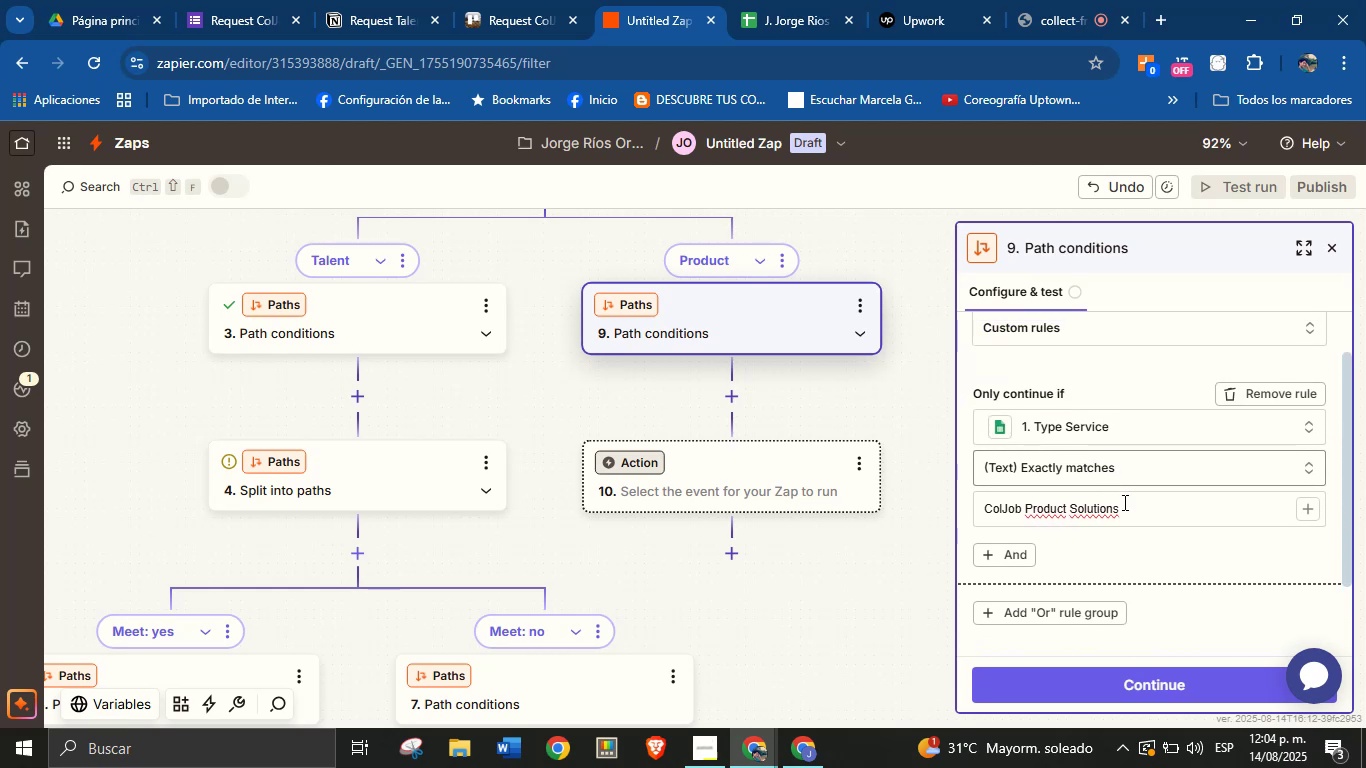 
scroll: coordinate [1131, 538], scroll_direction: up, amount: 1.0
 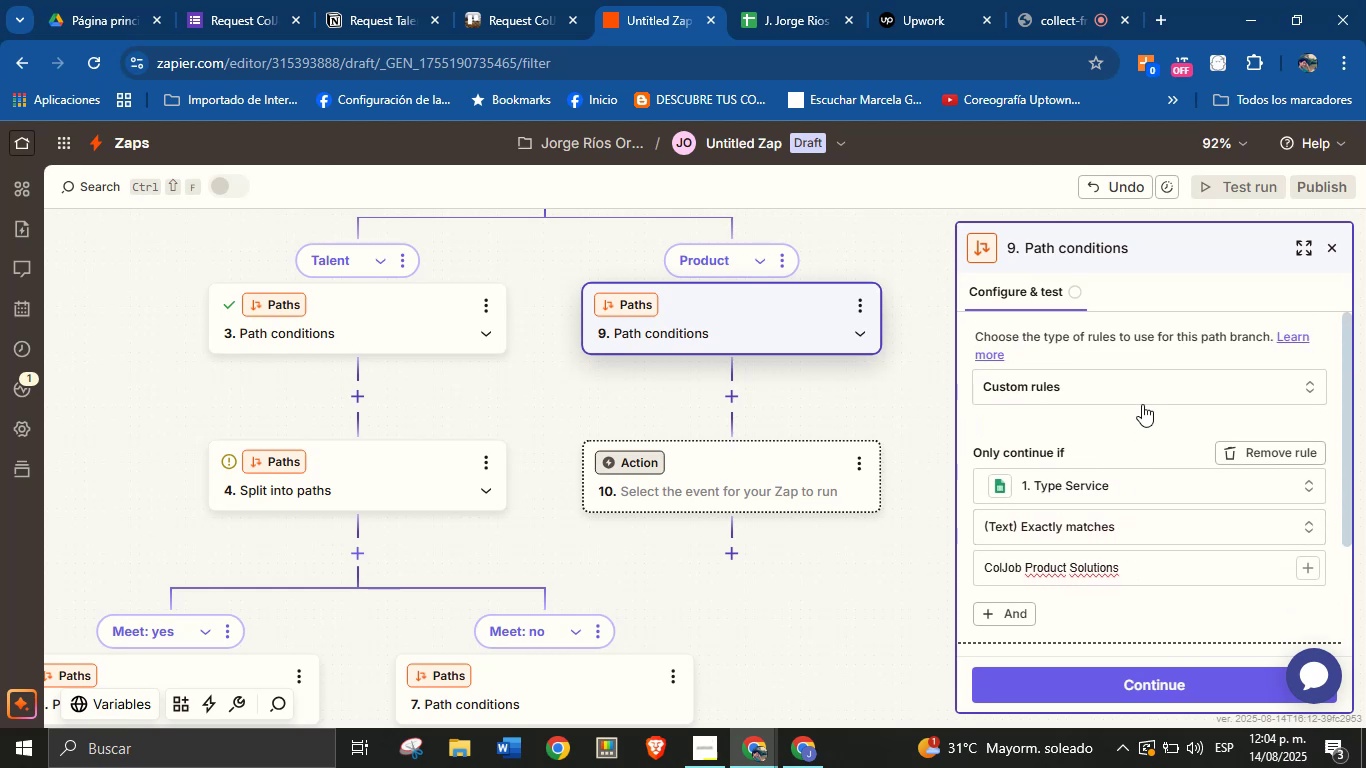 
scroll: coordinate [1144, 464], scroll_direction: down, amount: 1.0
 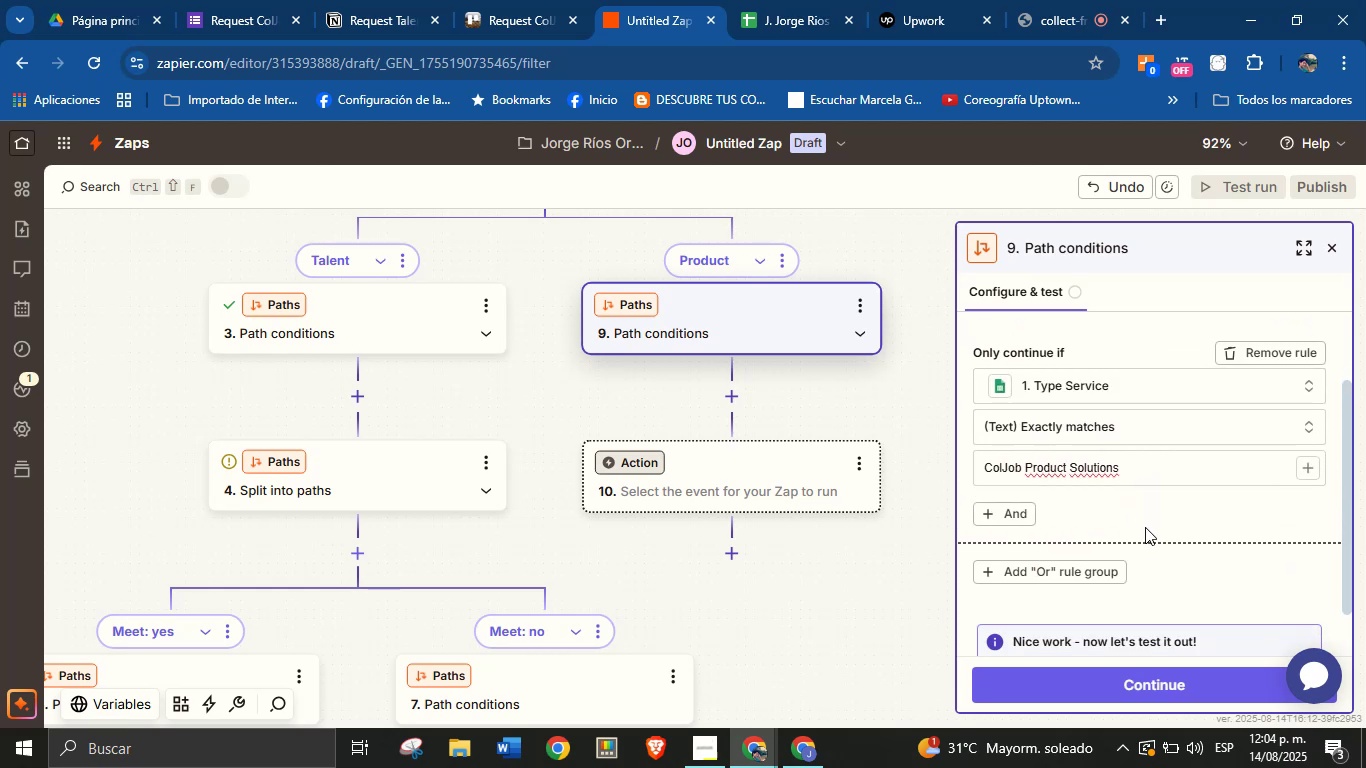 
left_click([1146, 688])
 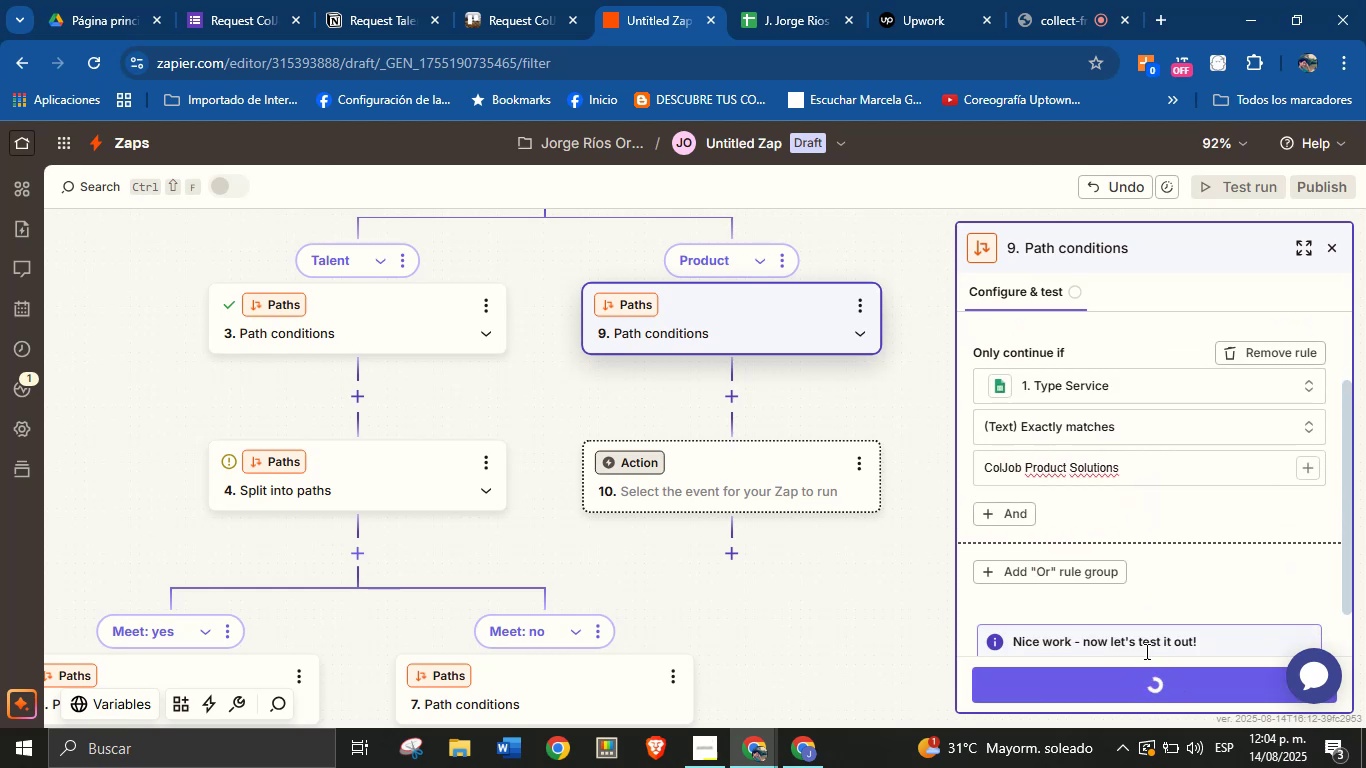 
scroll: coordinate [1139, 545], scroll_direction: none, amount: 0.0
 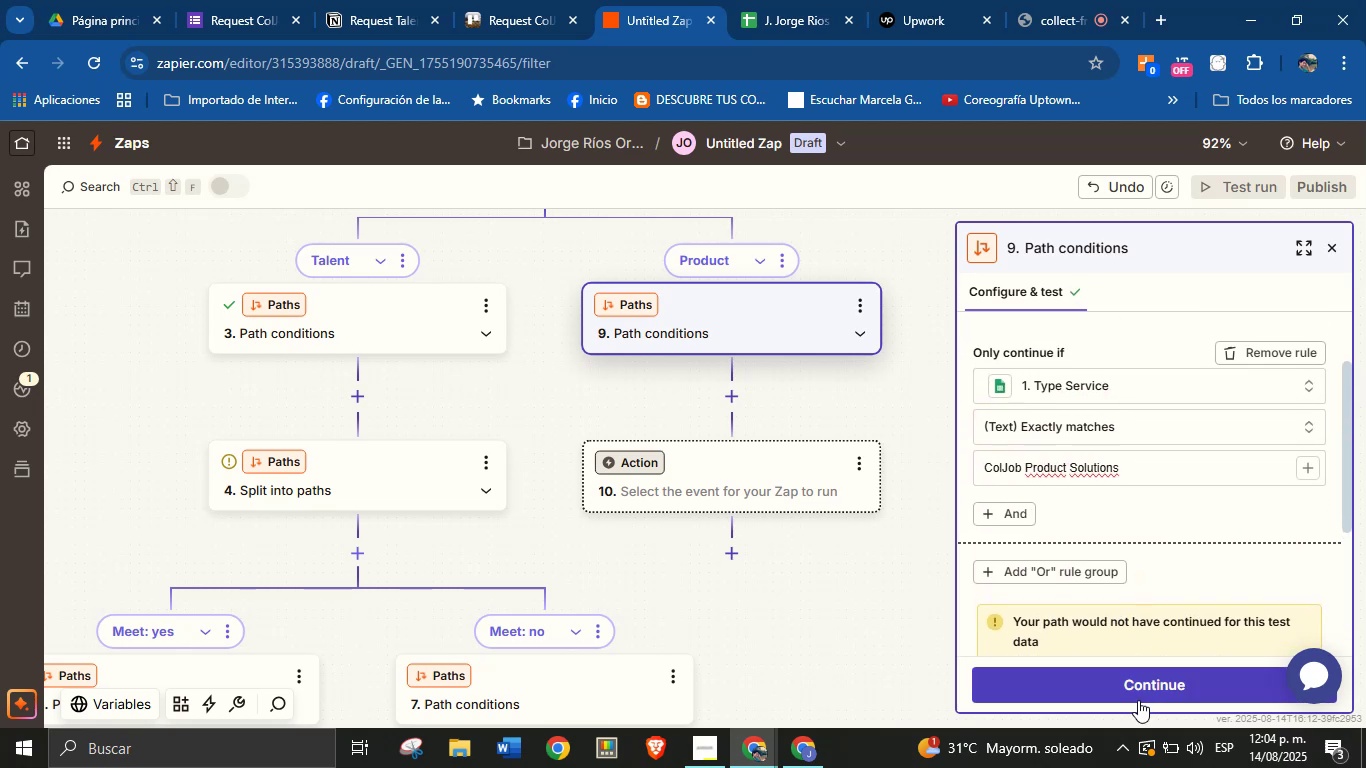 
left_click([1148, 682])
 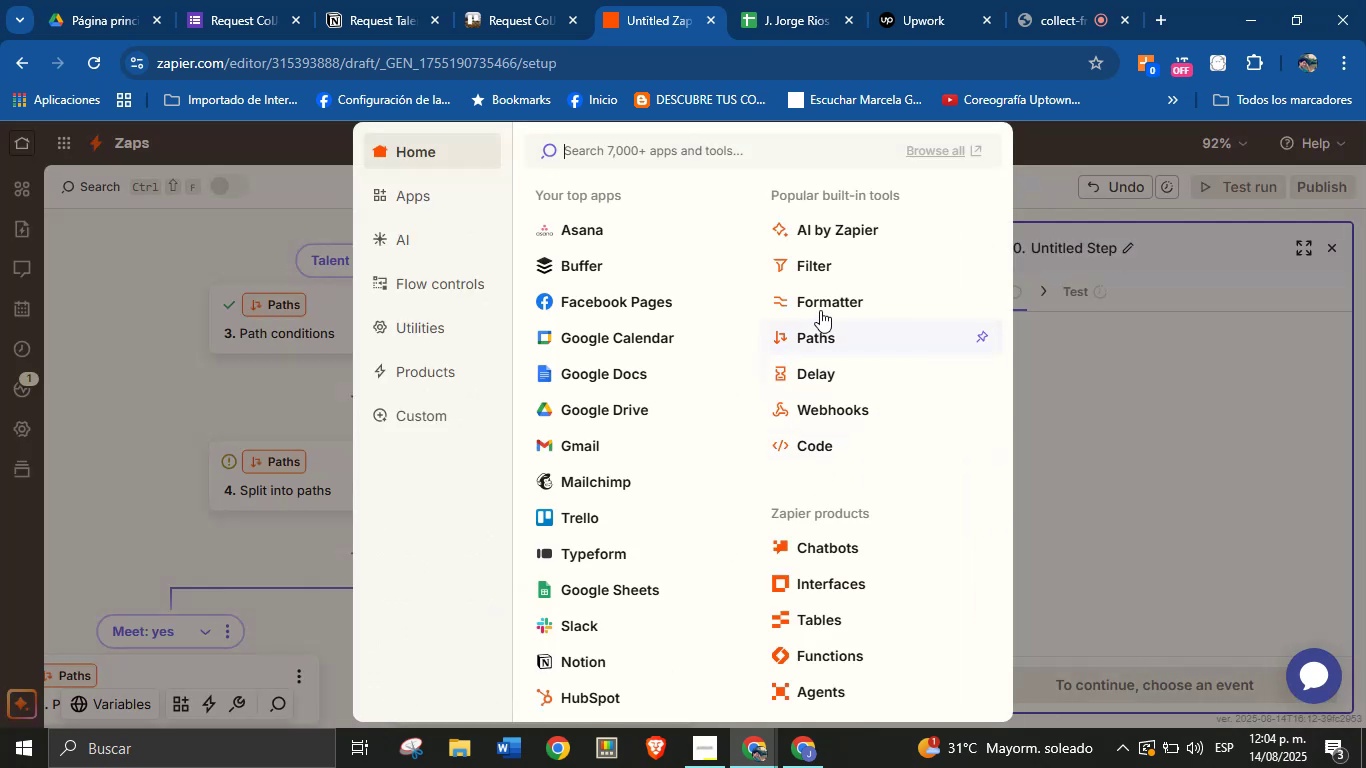 
left_click([830, 335])
 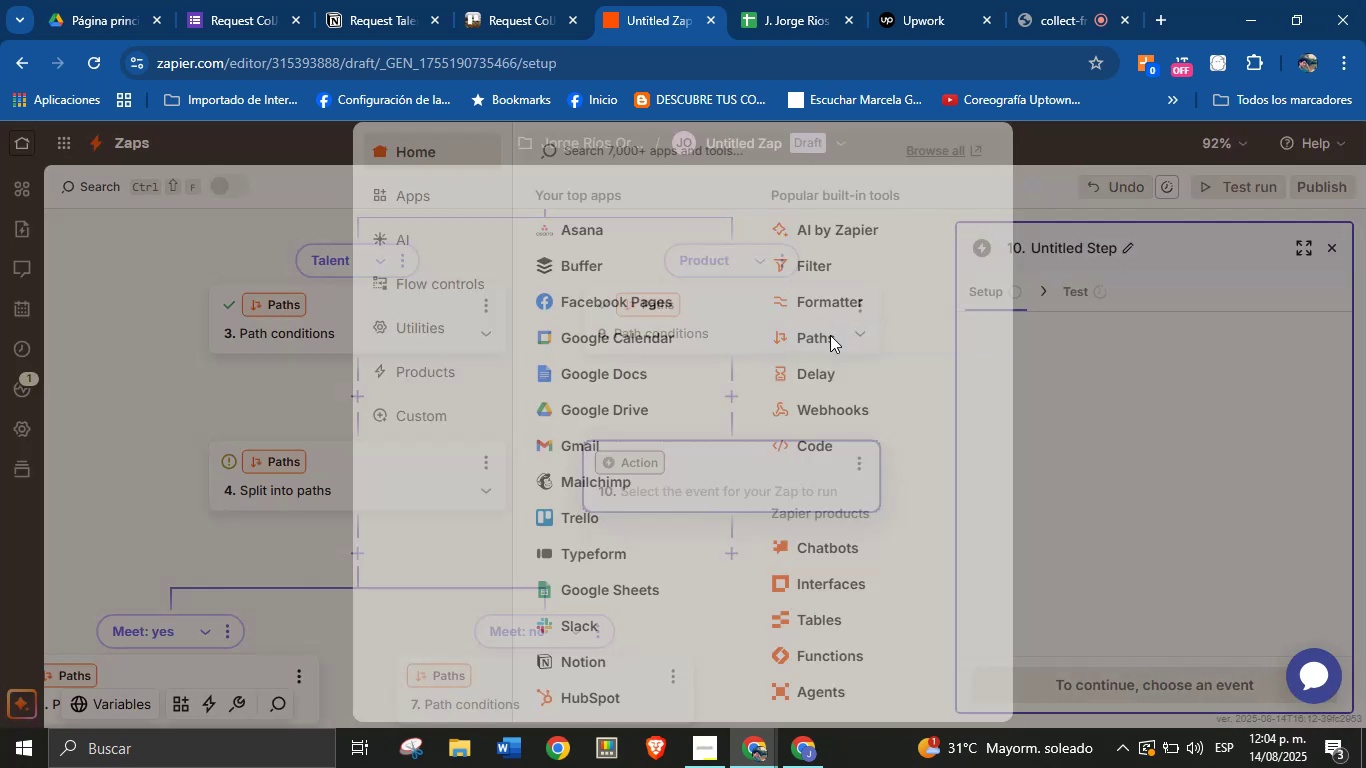 
mouse_move([813, 417])
 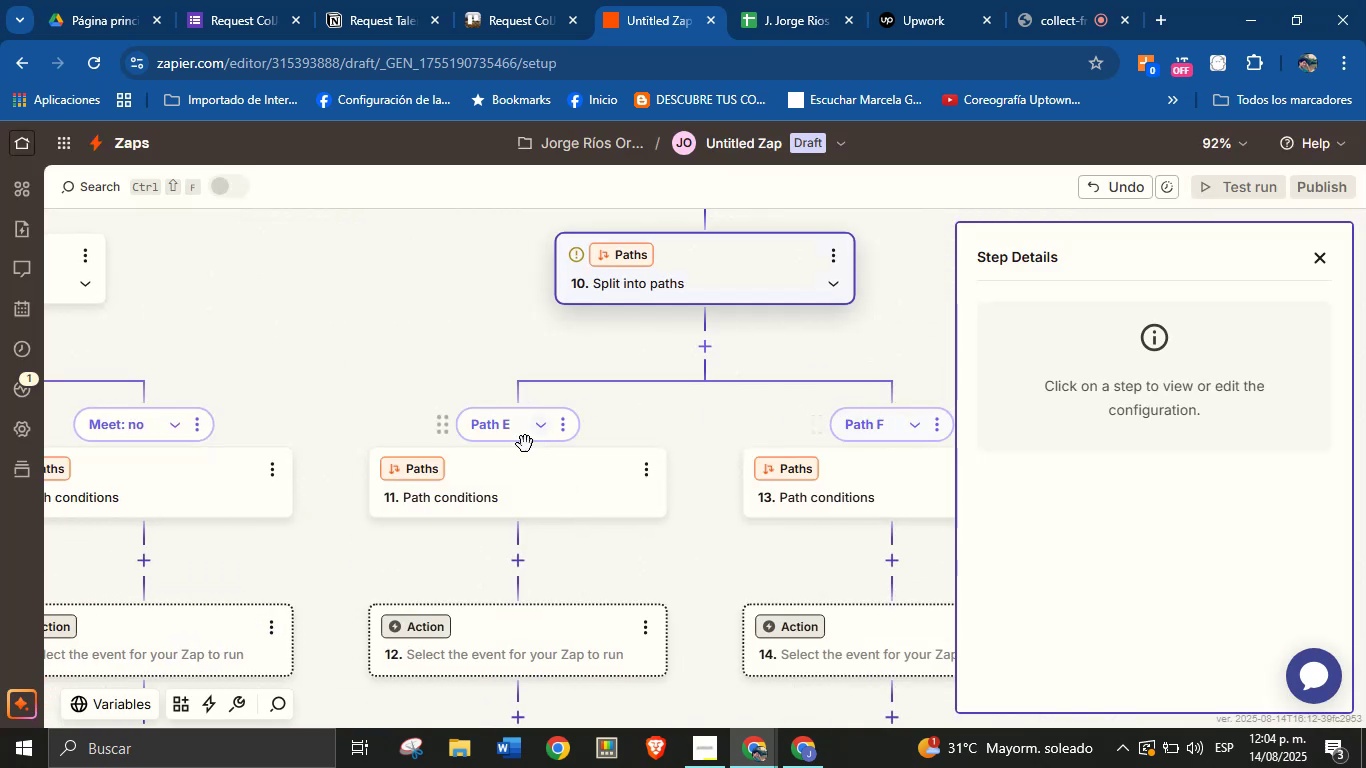 
mouse_move([567, 451])
 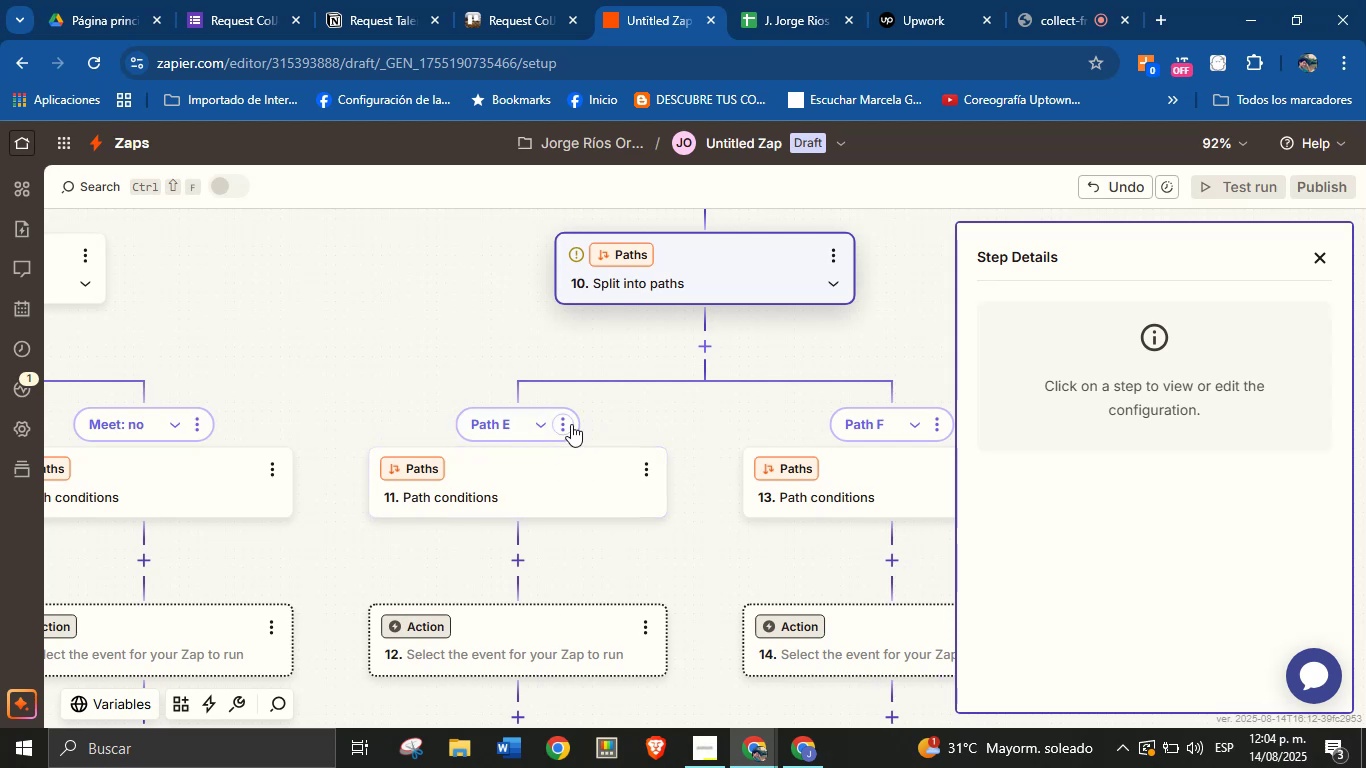 
left_click([564, 424])
 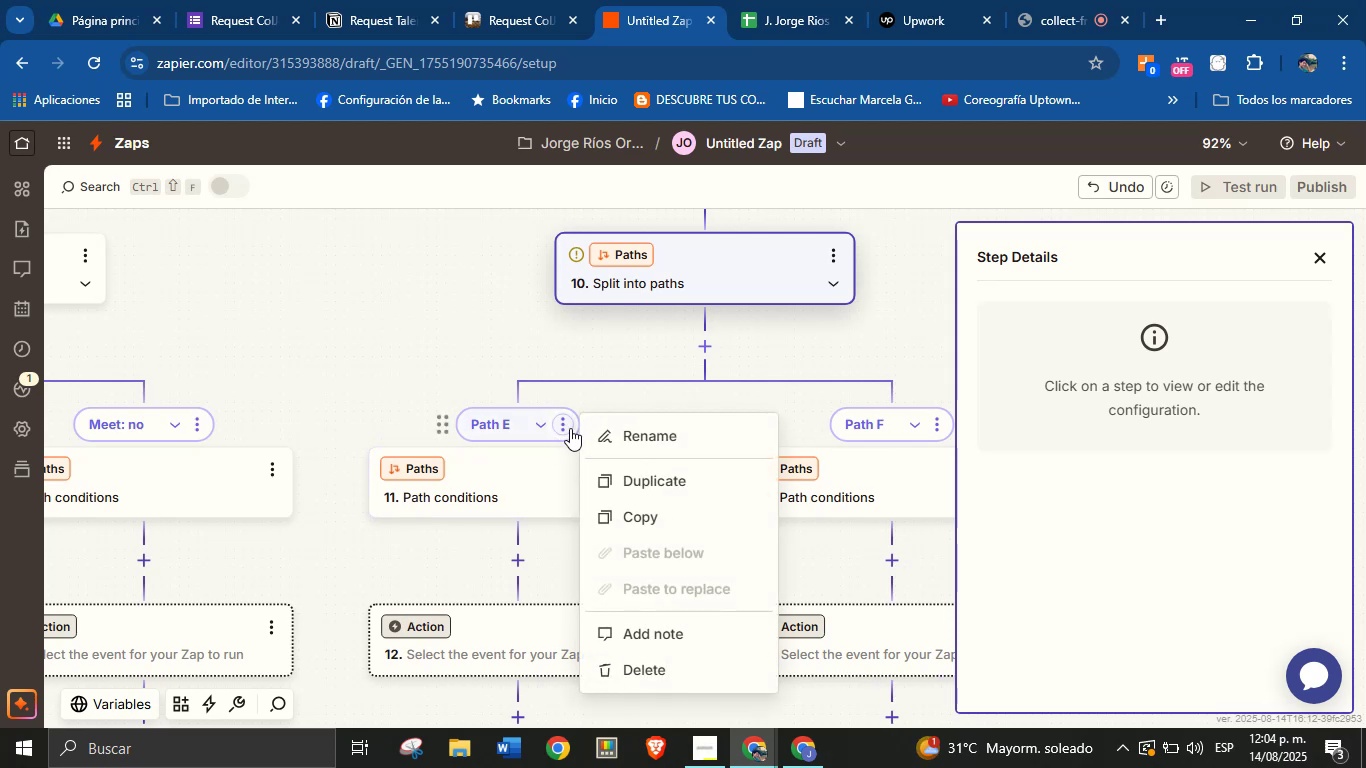 
left_click([623, 437])
 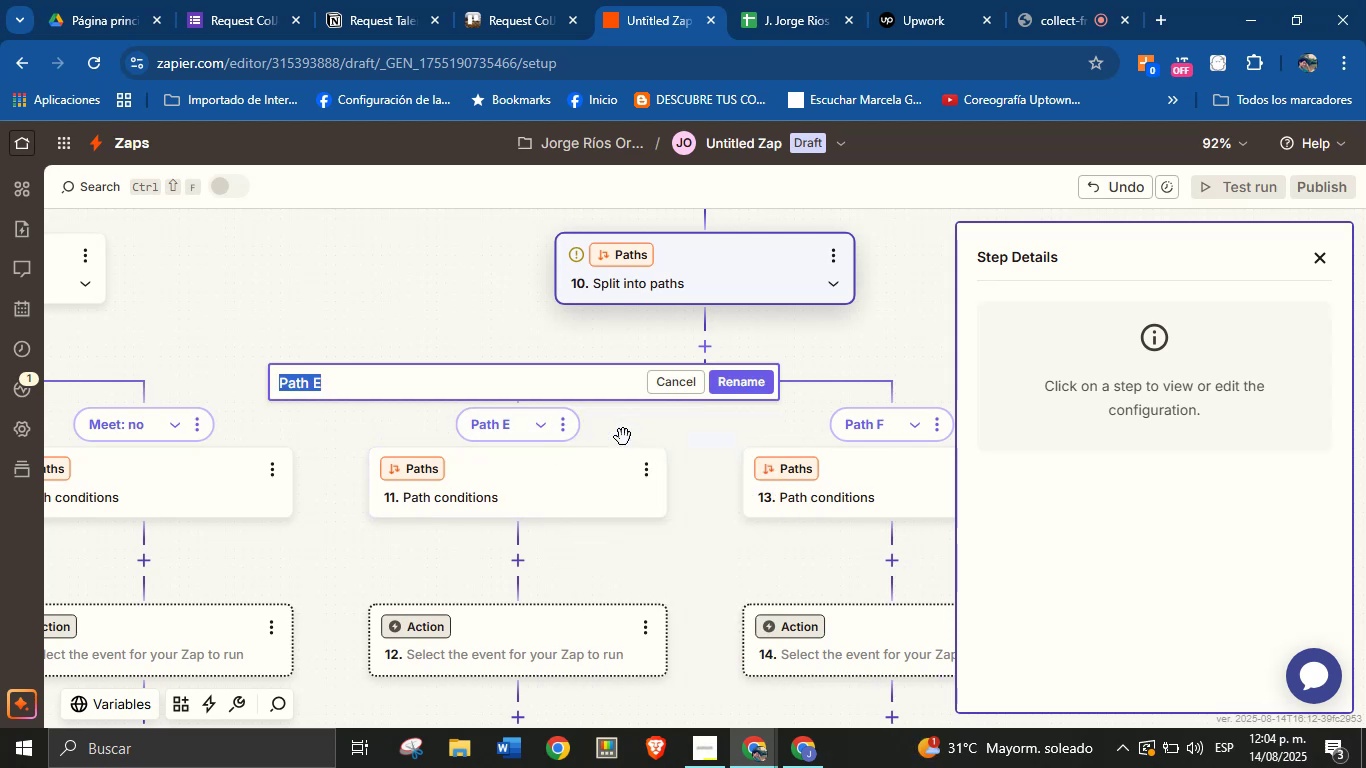 
type(Meet> no)
key(Backspace)
key(Backspace)
type(yes)
 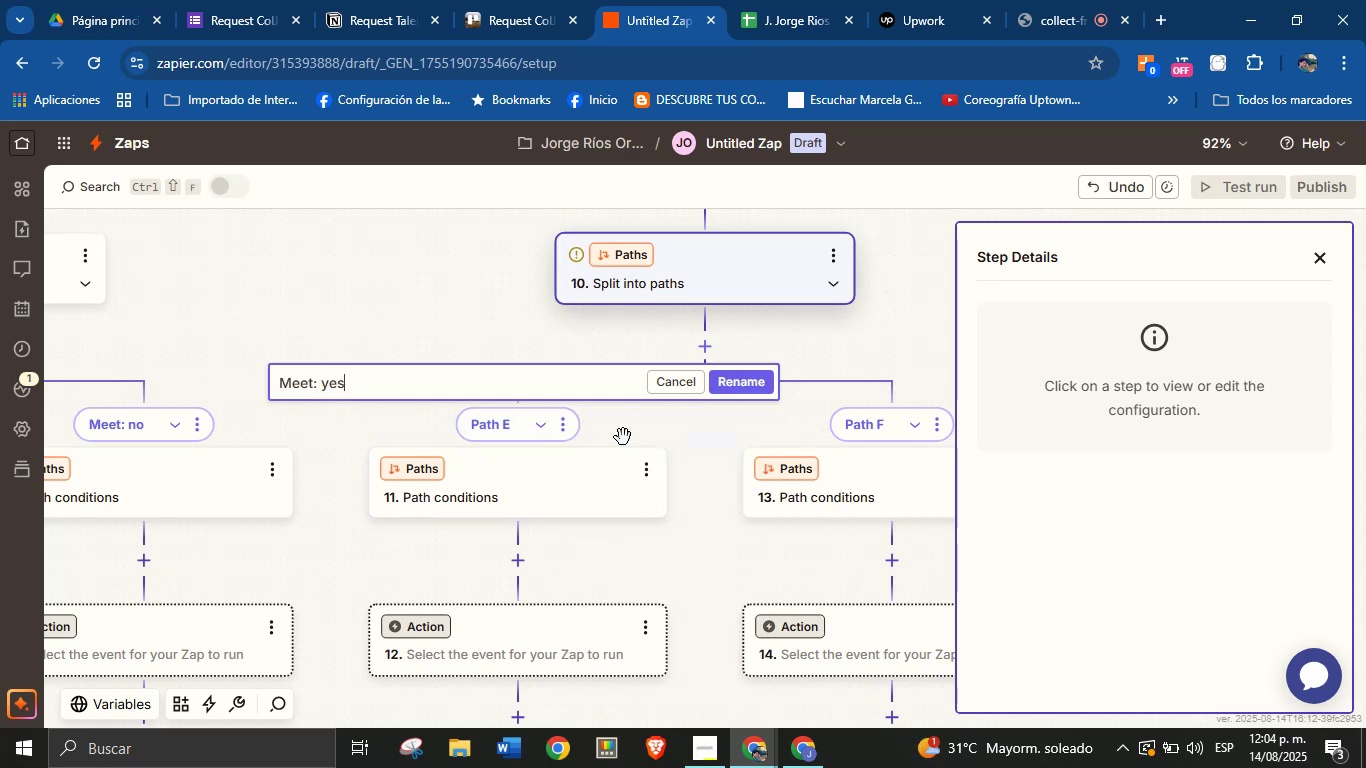 
left_click([752, 385])
 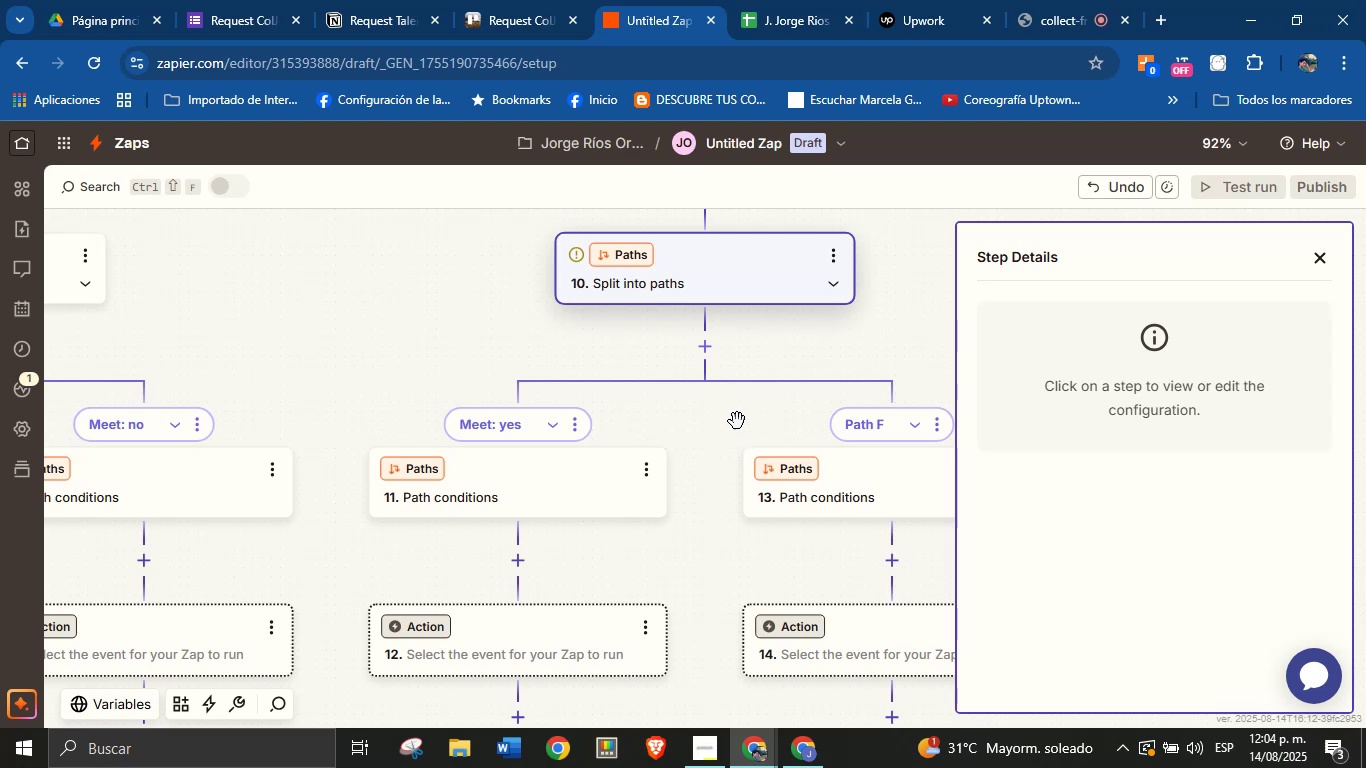 
left_click_drag(start_coordinate=[735, 429], to_coordinate=[692, 423])
 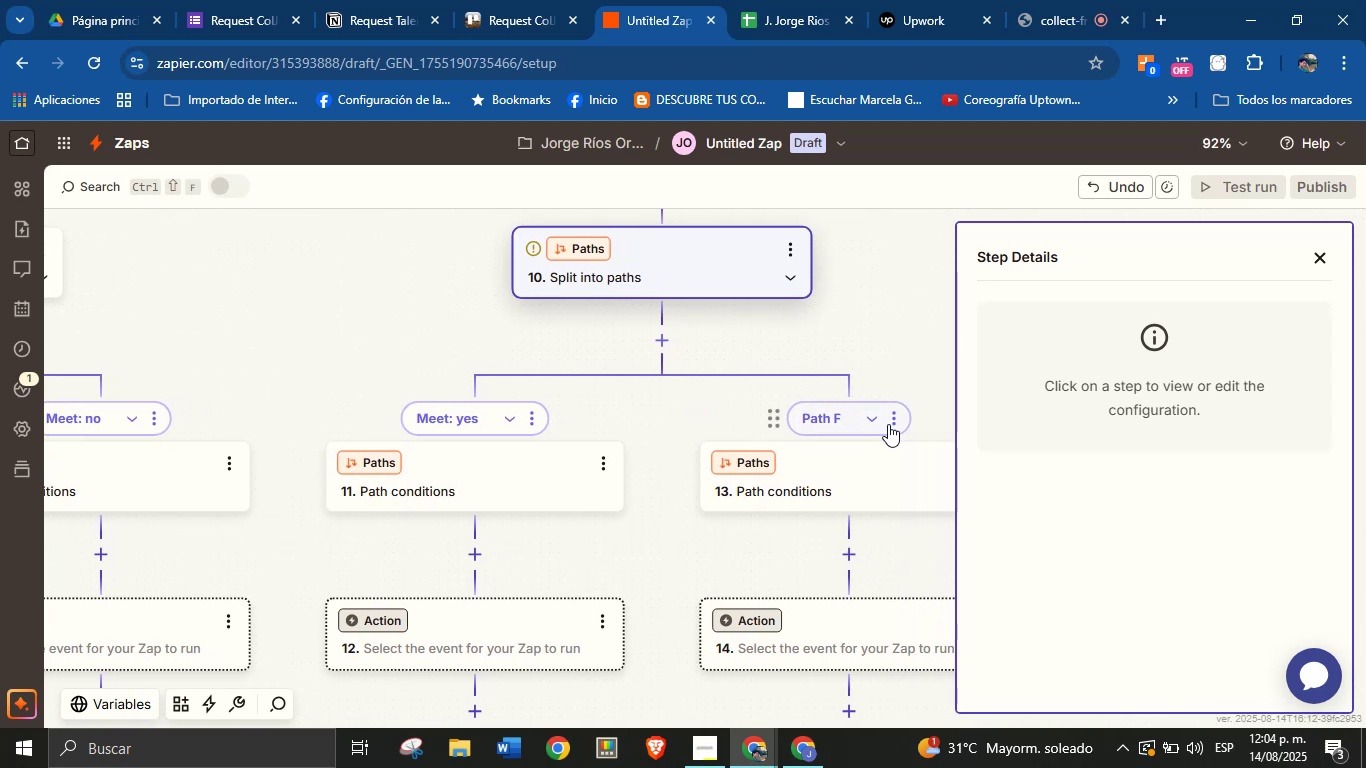 
left_click([894, 417])
 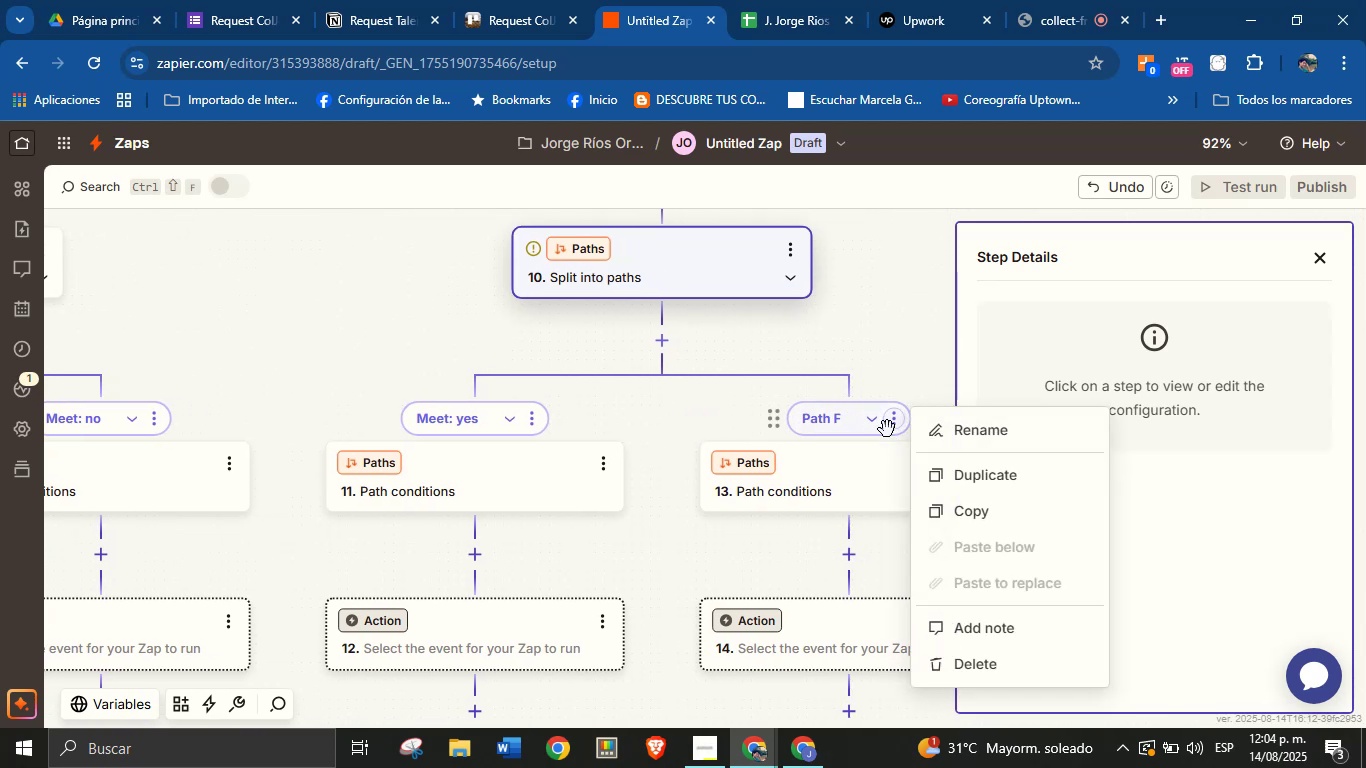 
left_click([927, 427])
 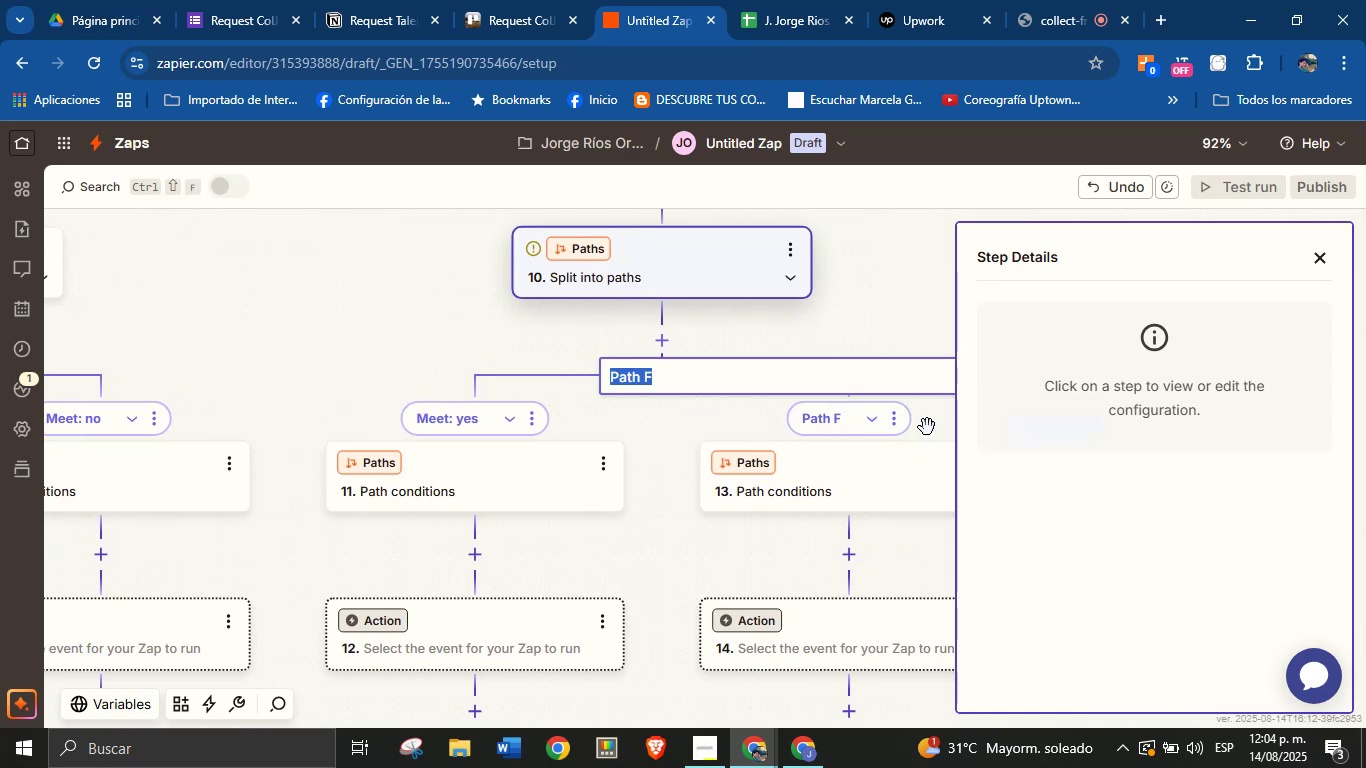 
type(Meet> yes)
 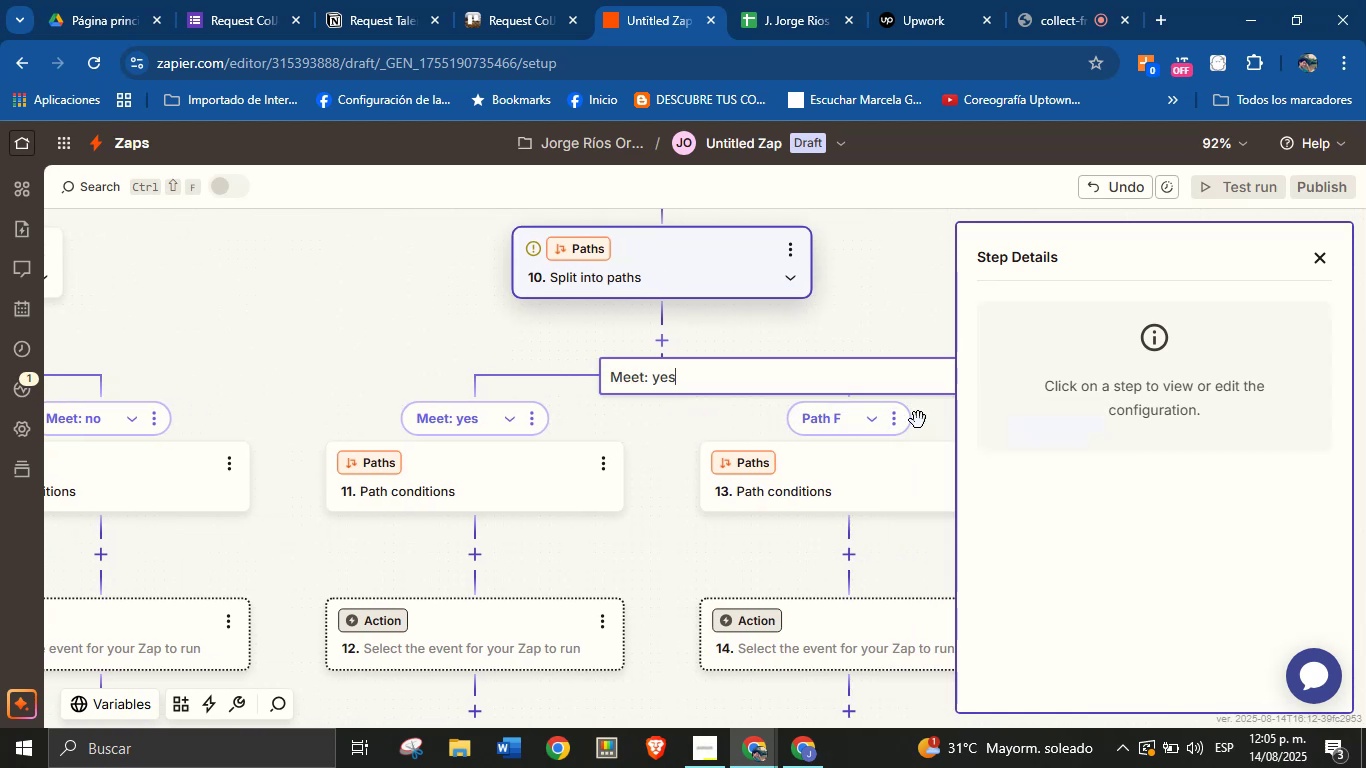 
left_click([1328, 263])
 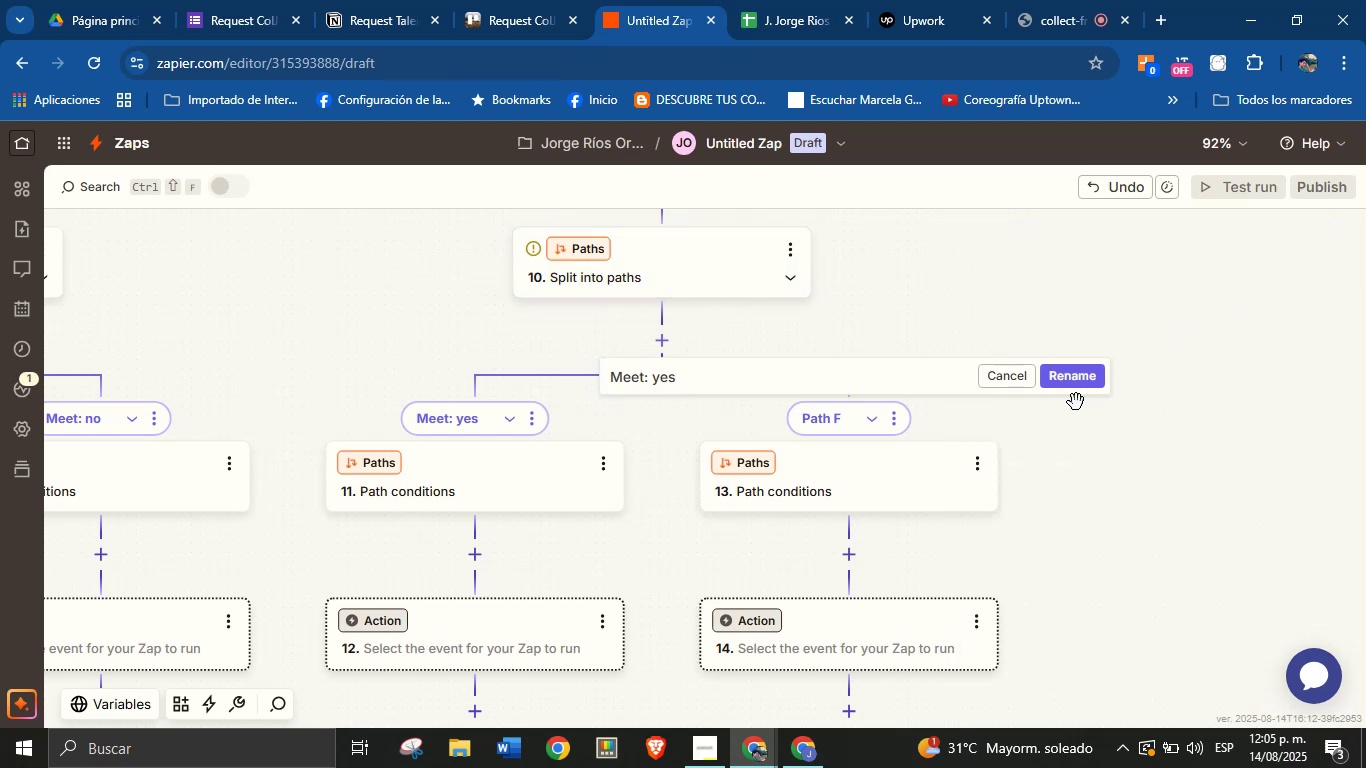 
left_click([1075, 385])
 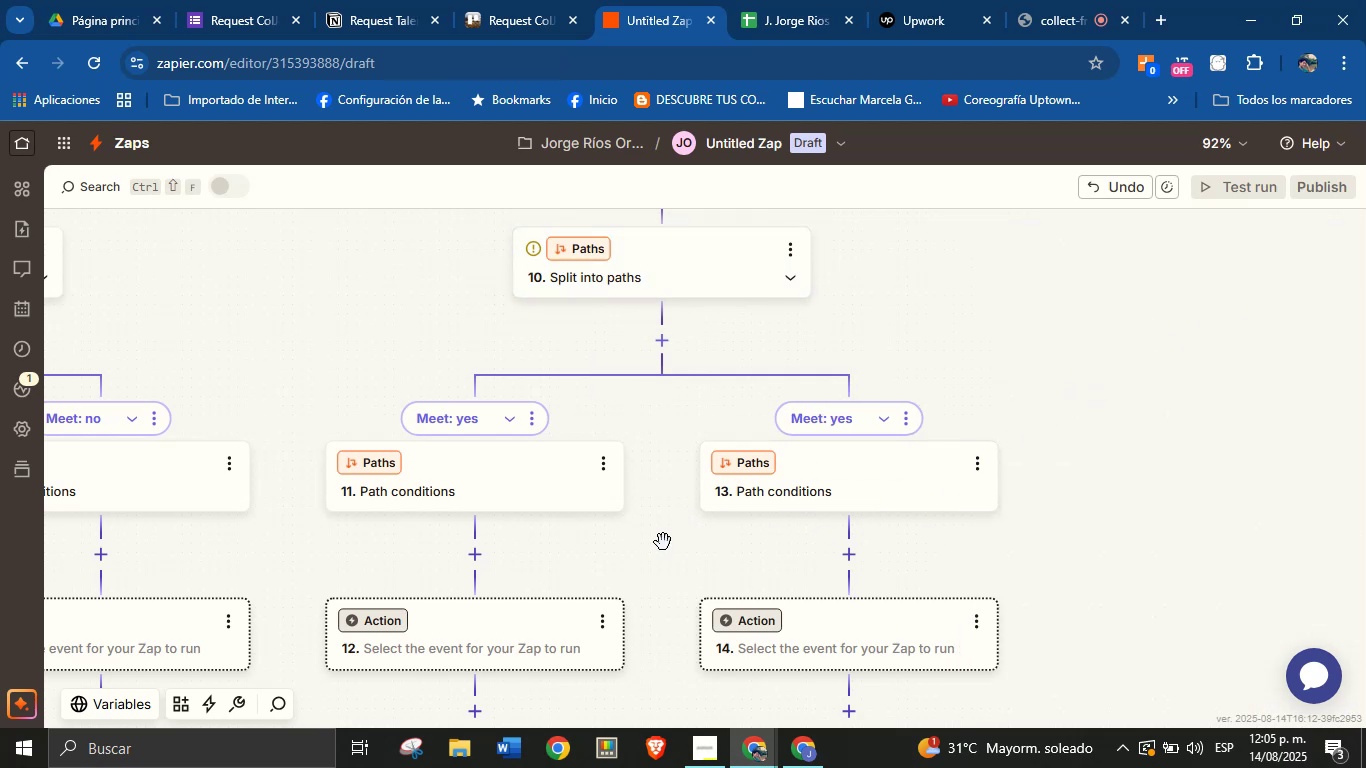 
left_click_drag(start_coordinate=[636, 578], to_coordinate=[904, 452])
 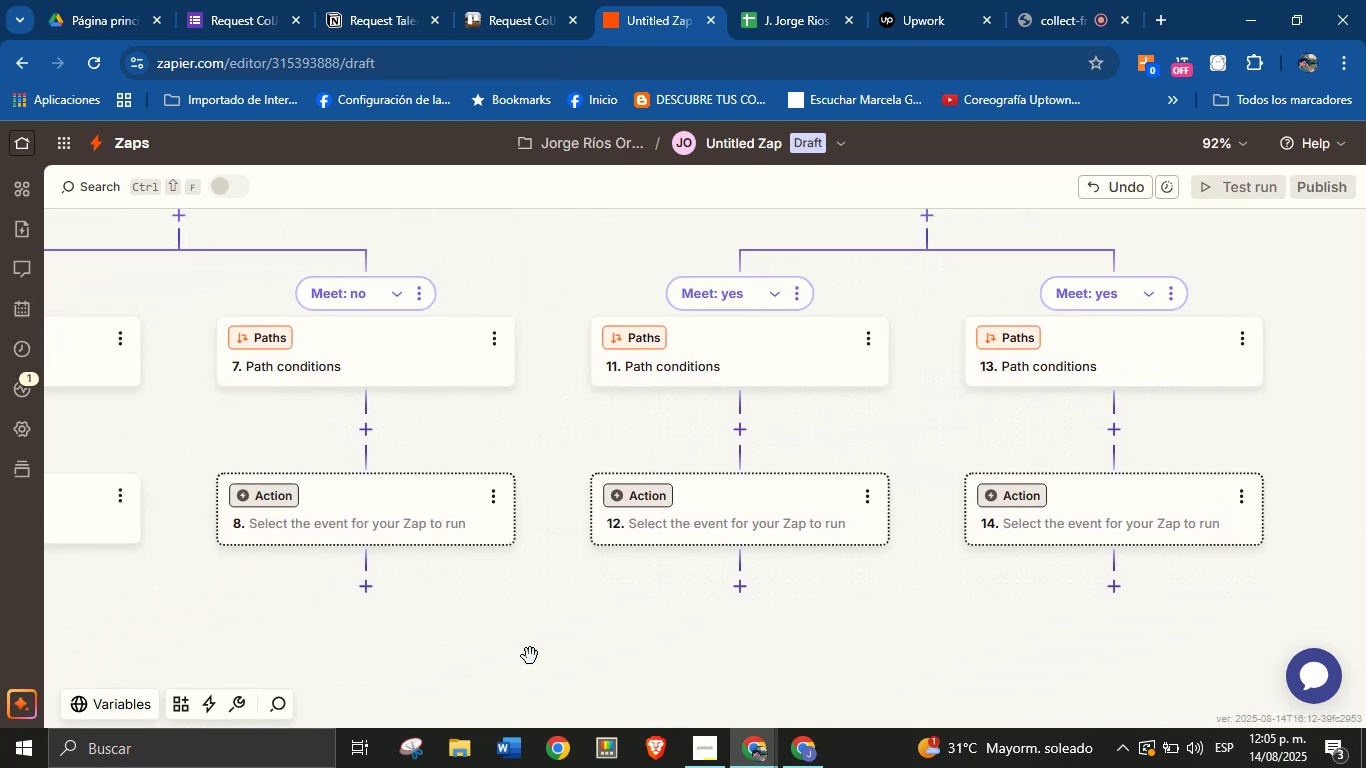 
left_click_drag(start_coordinate=[475, 644], to_coordinate=[694, 641])
 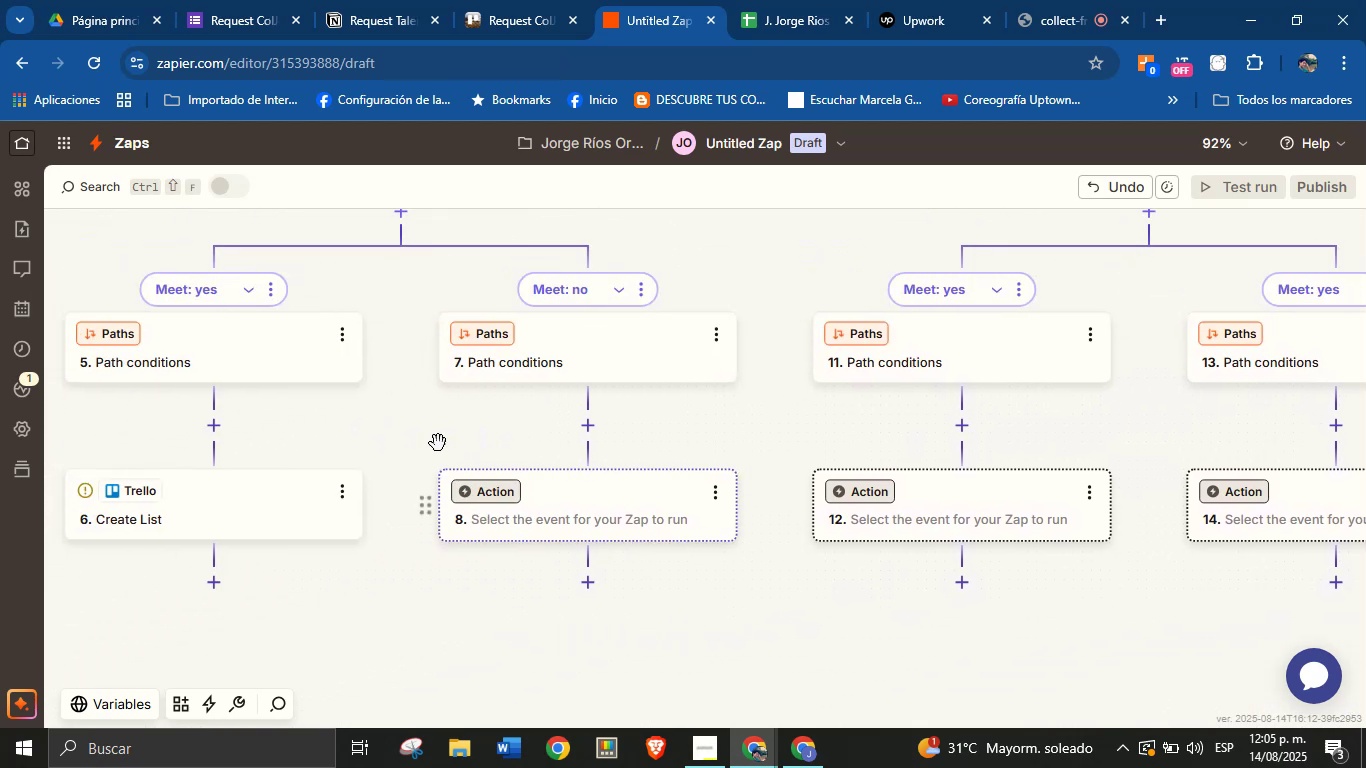 
left_click_drag(start_coordinate=[422, 436], to_coordinate=[596, 469])
 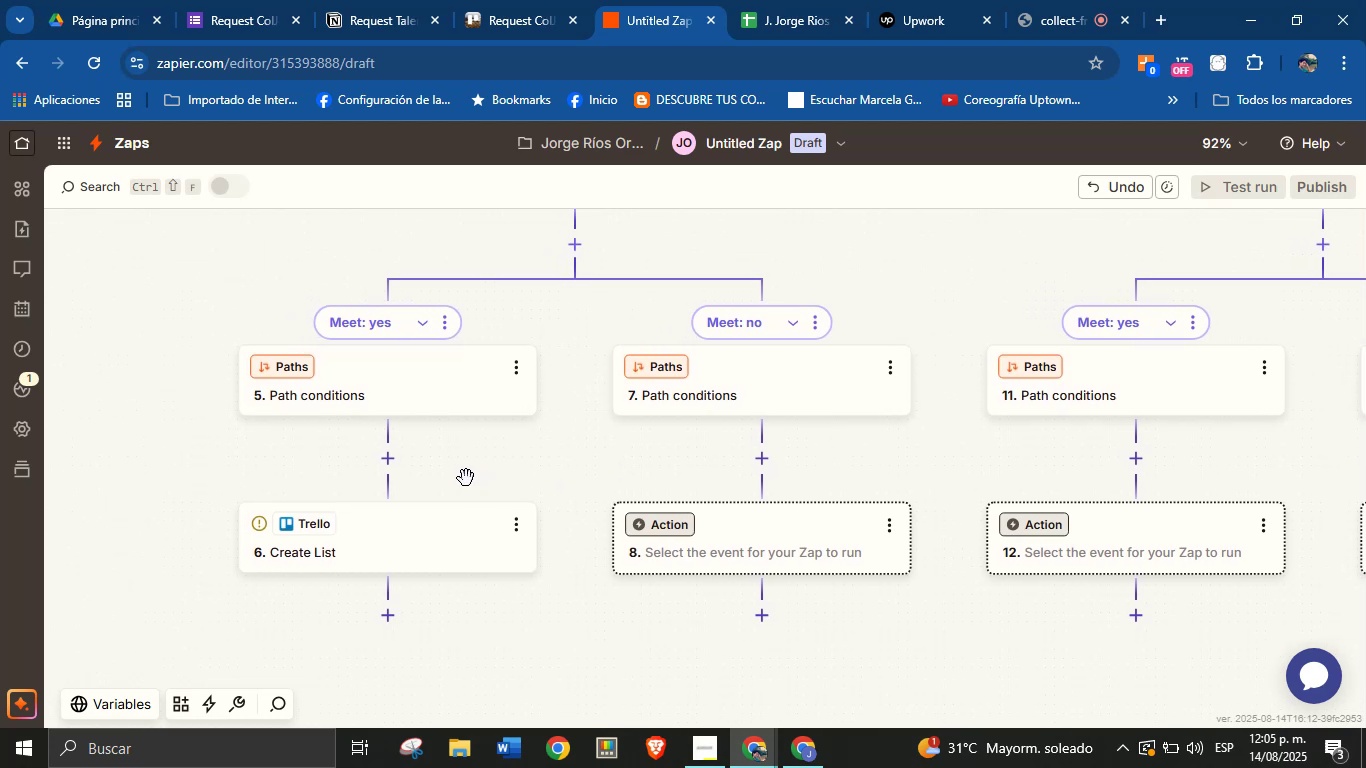 
left_click_drag(start_coordinate=[450, 463], to_coordinate=[488, 467])
 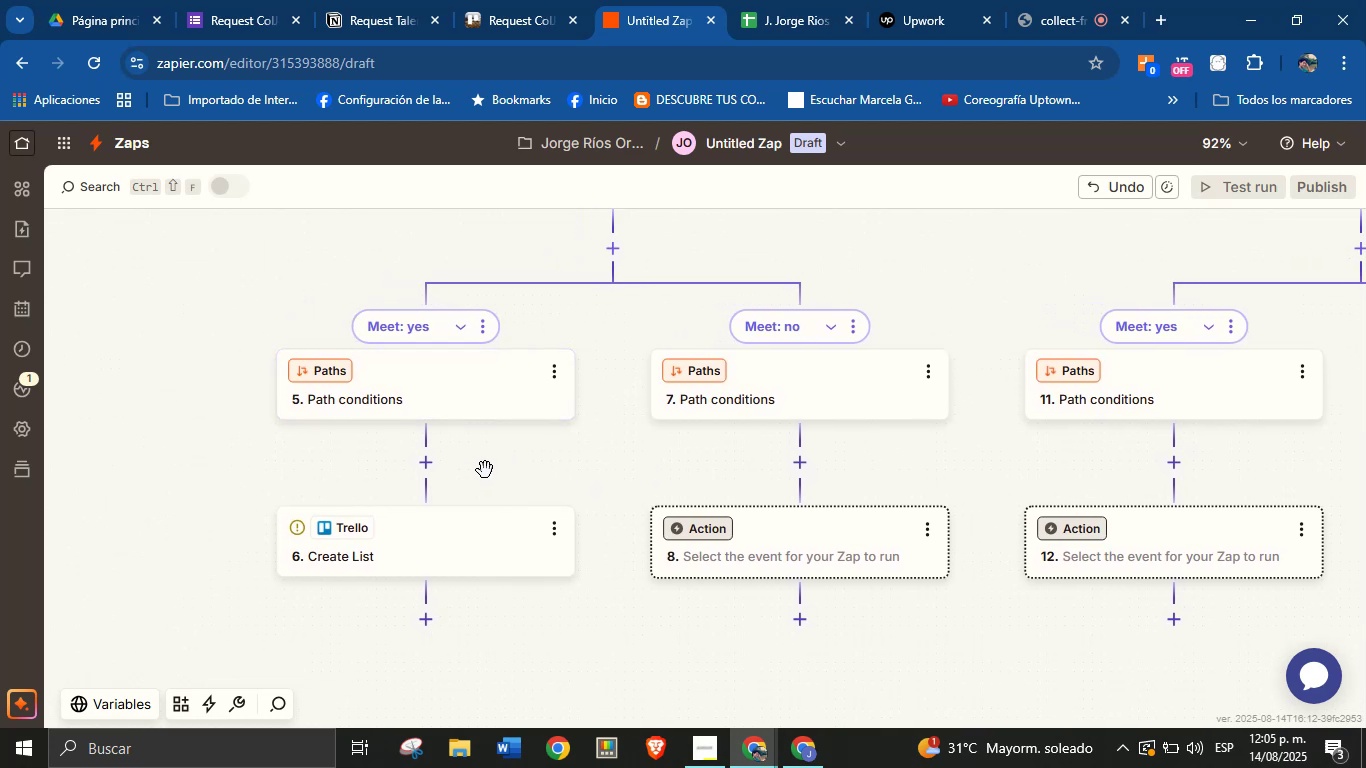 
left_click_drag(start_coordinate=[518, 463], to_coordinate=[495, 498])
 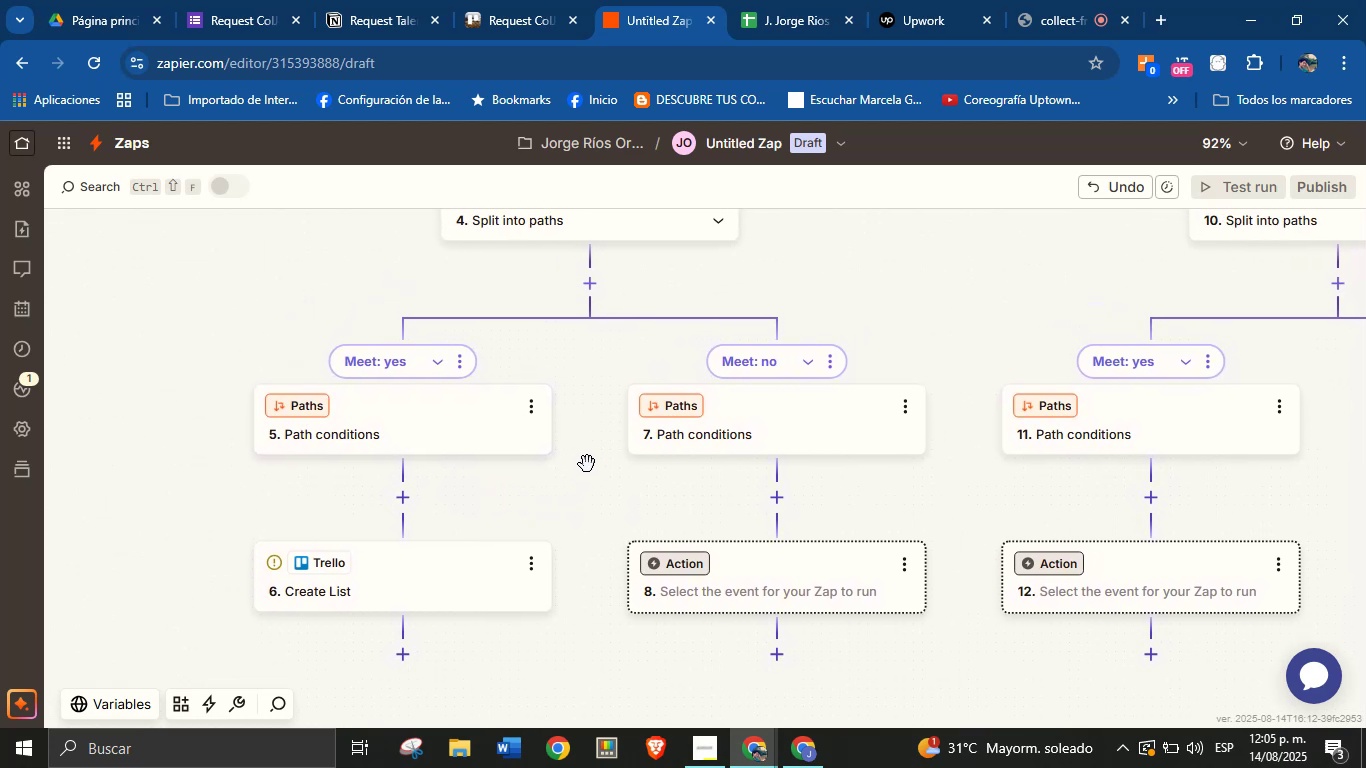 
left_click_drag(start_coordinate=[592, 382], to_coordinate=[584, 402])
 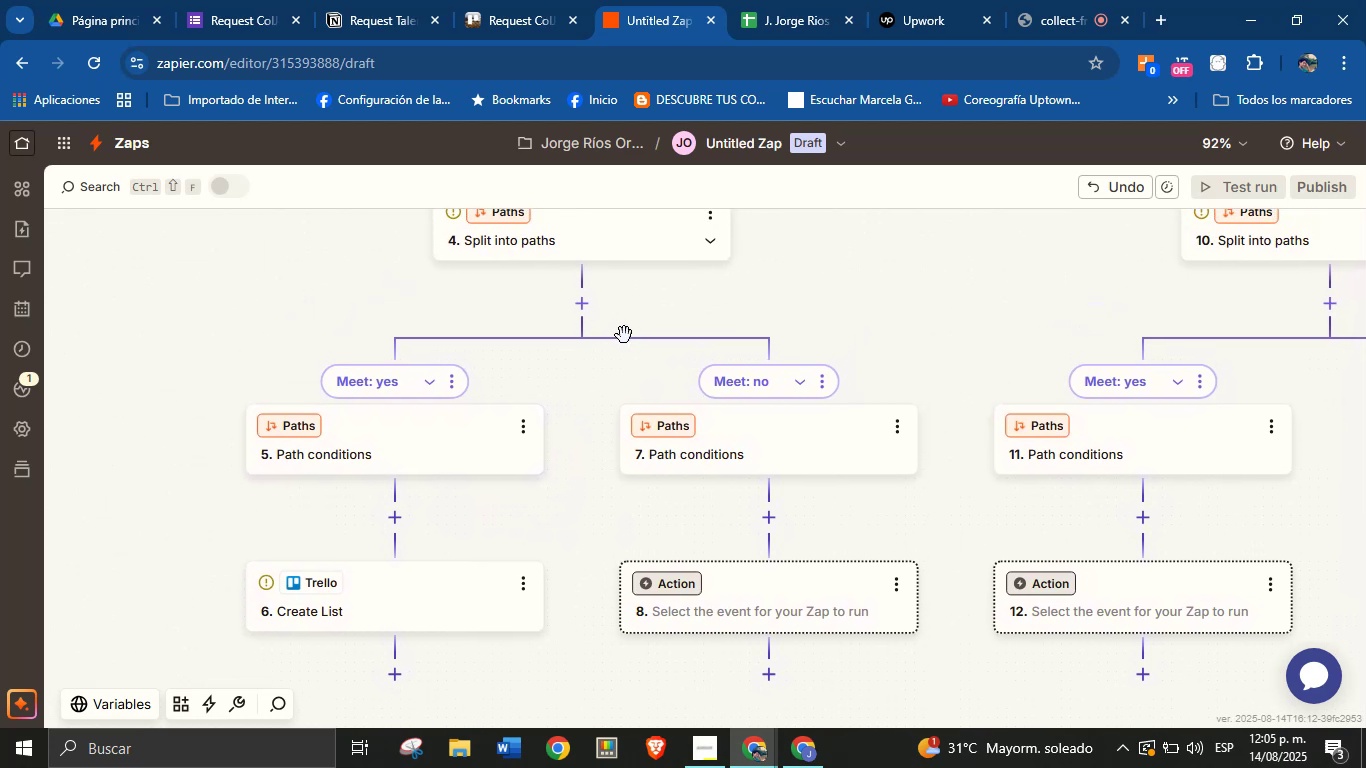 
left_click_drag(start_coordinate=[579, 517], to_coordinate=[575, 468])
 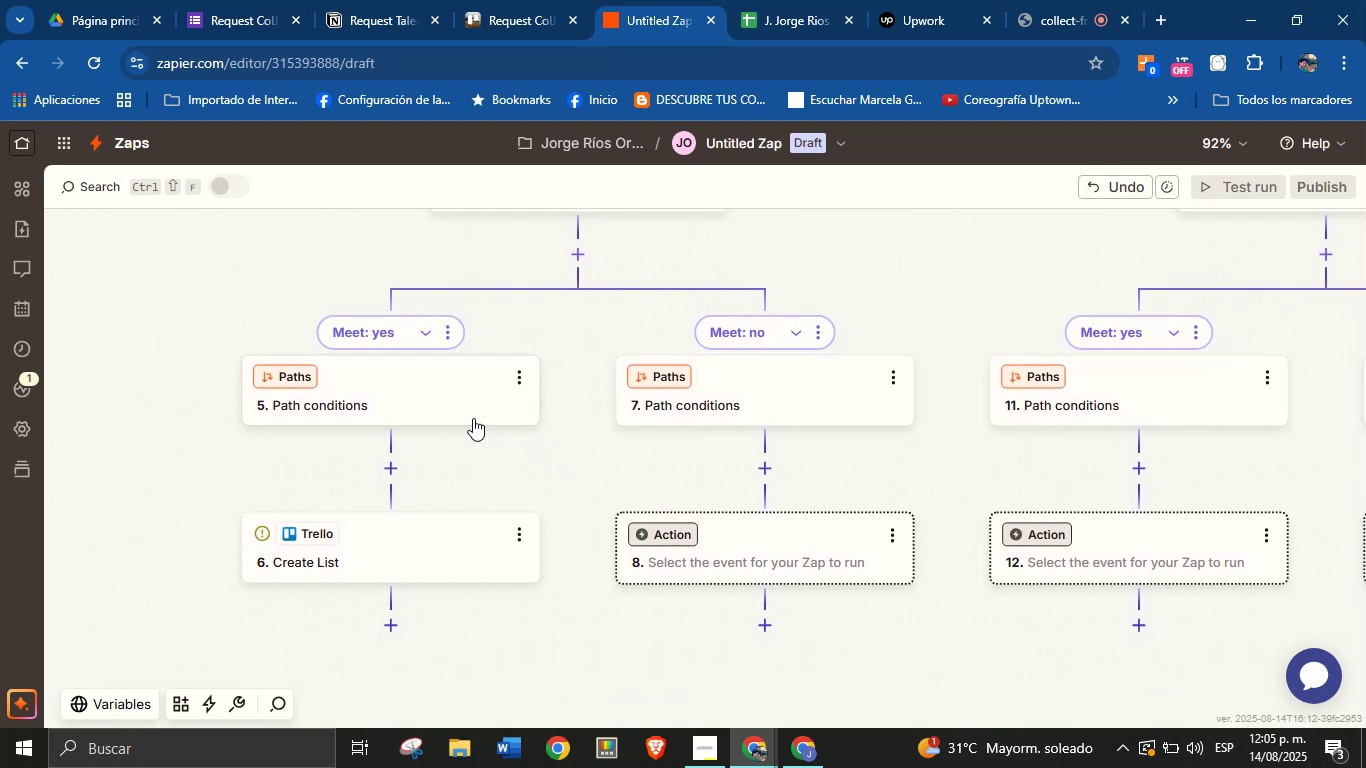 
left_click([474, 408])
 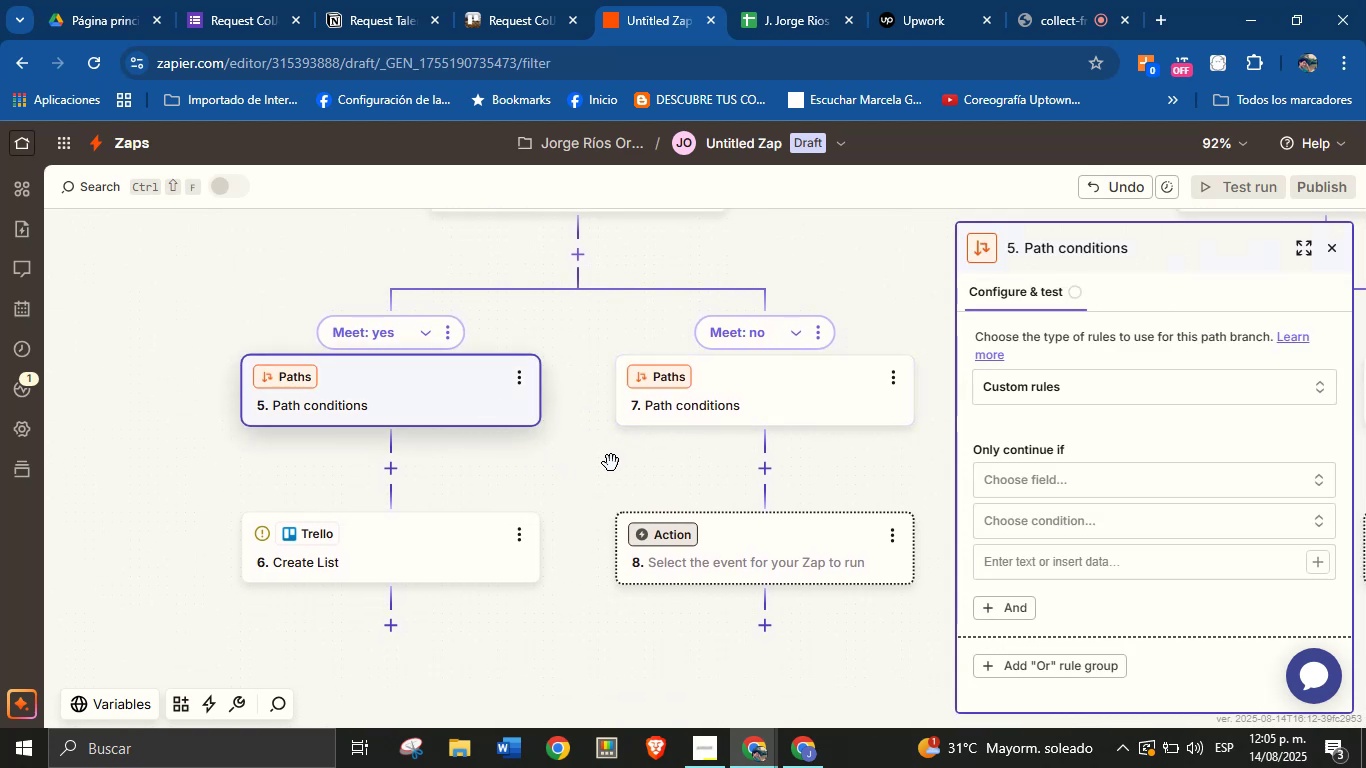 
left_click([999, 477])
 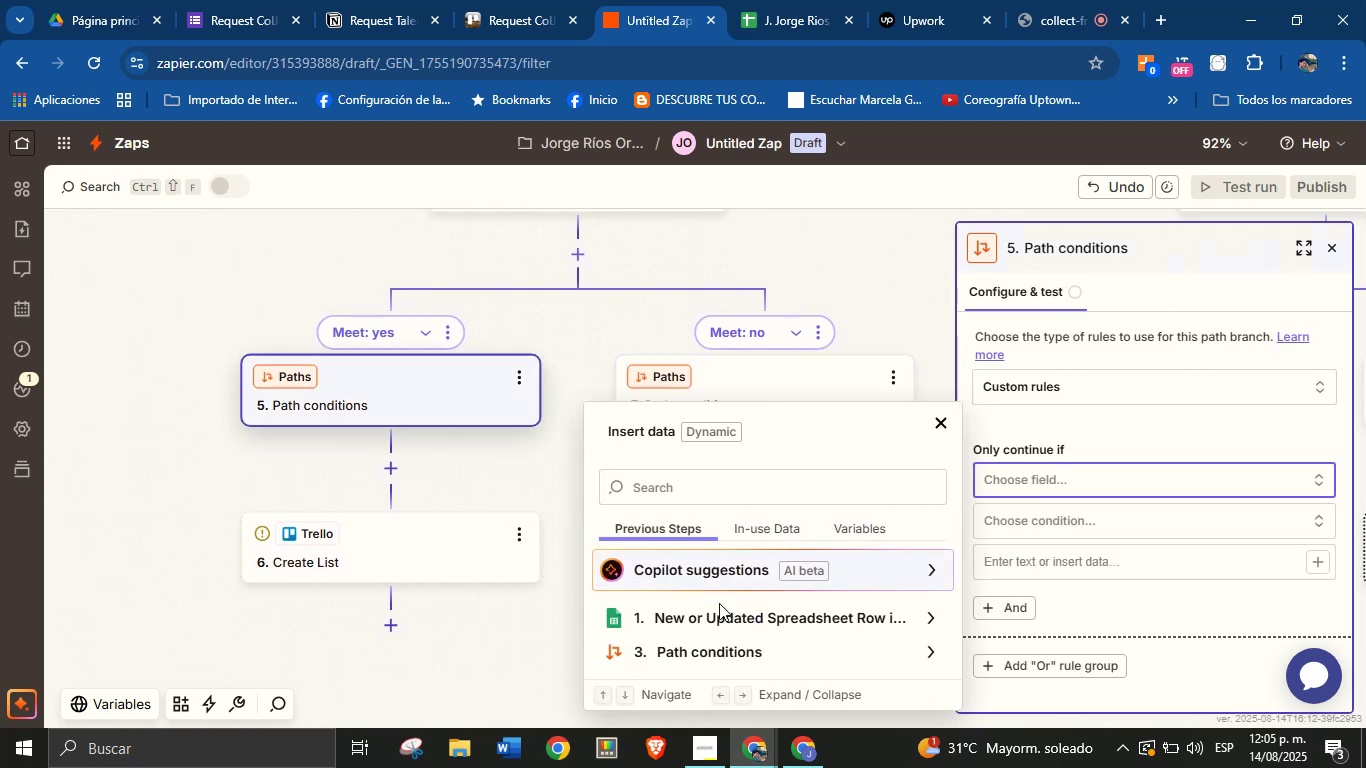 
left_click([747, 617])
 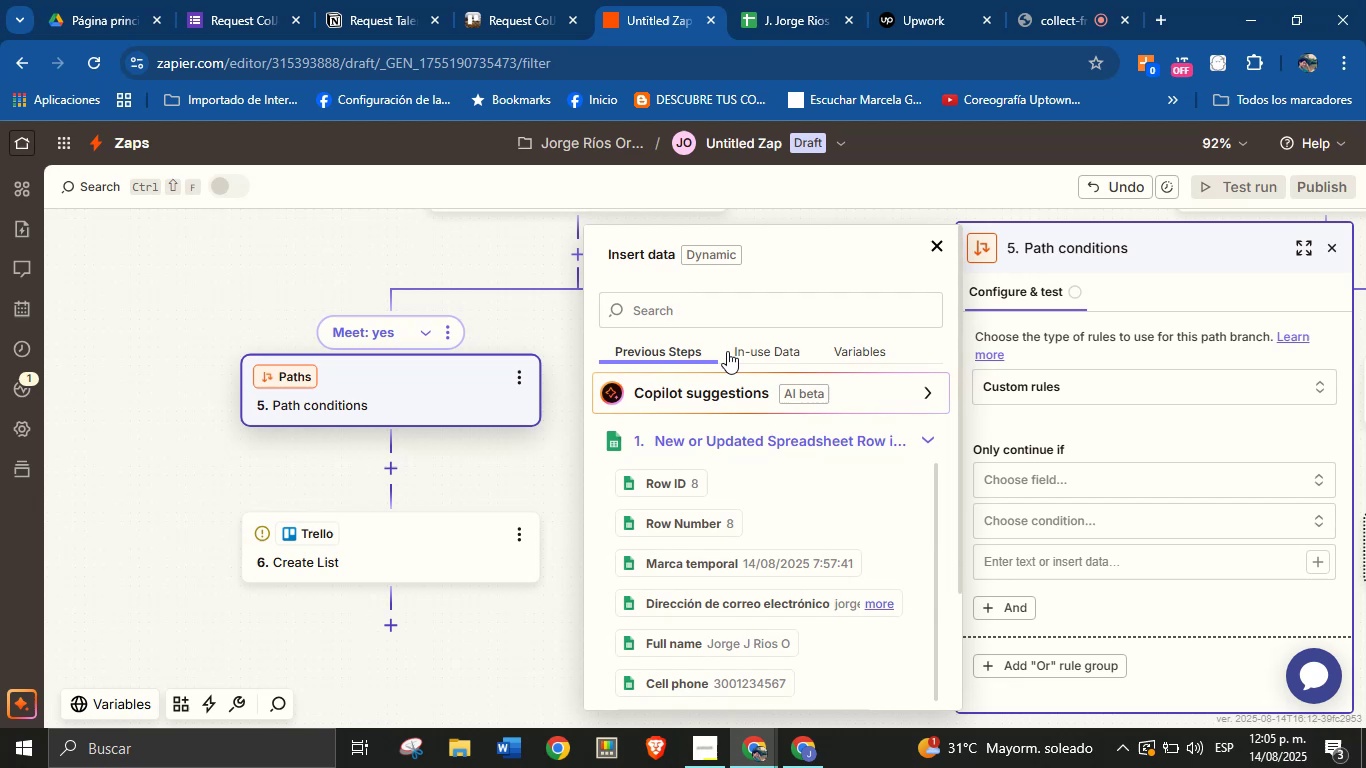 
left_click([729, 315])
 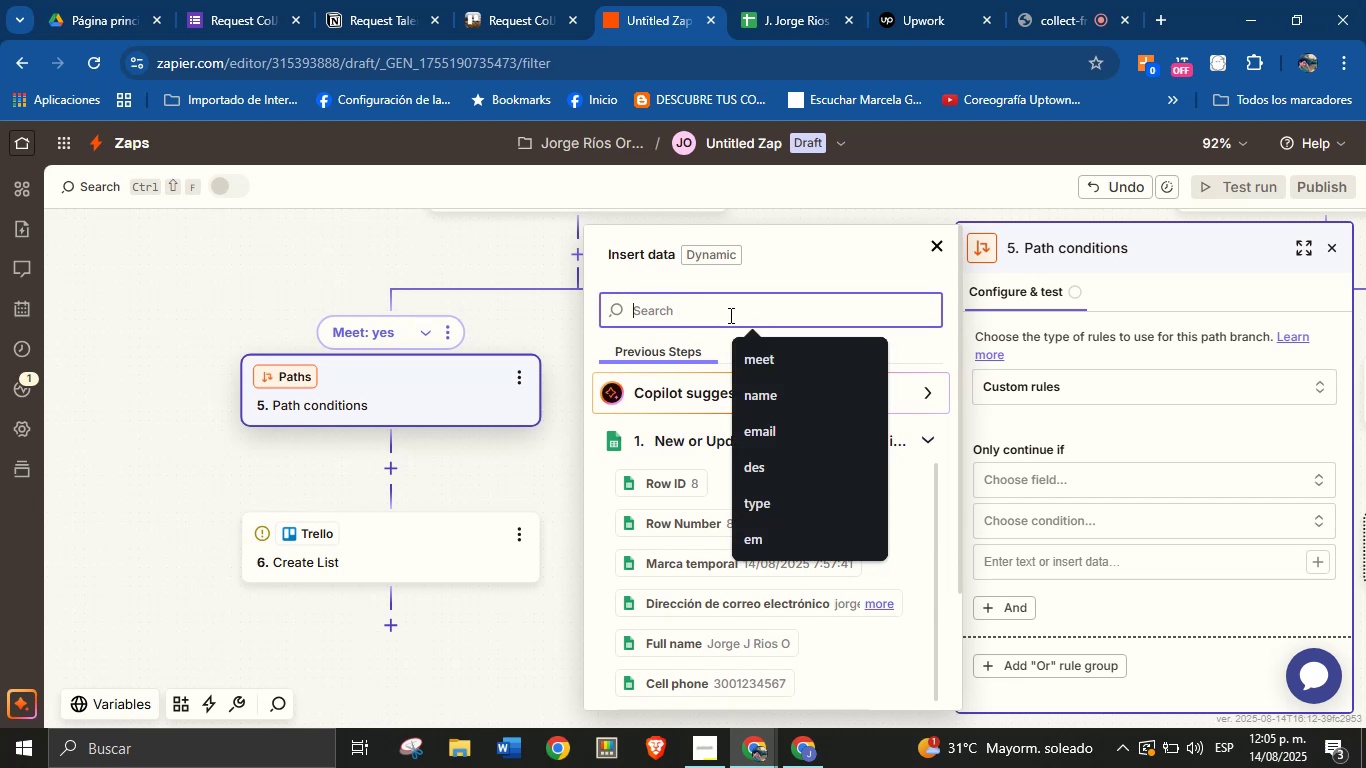 
type(meet)
 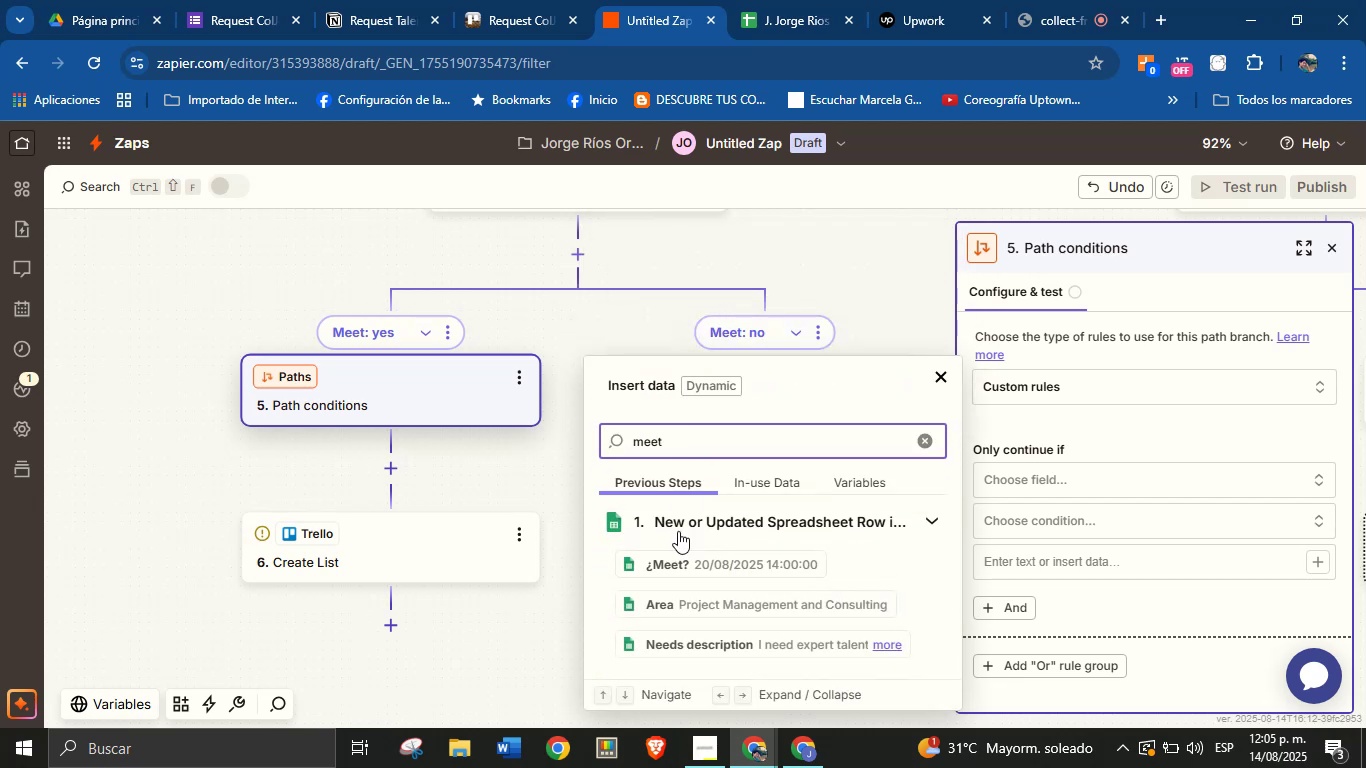 
left_click([703, 568])
 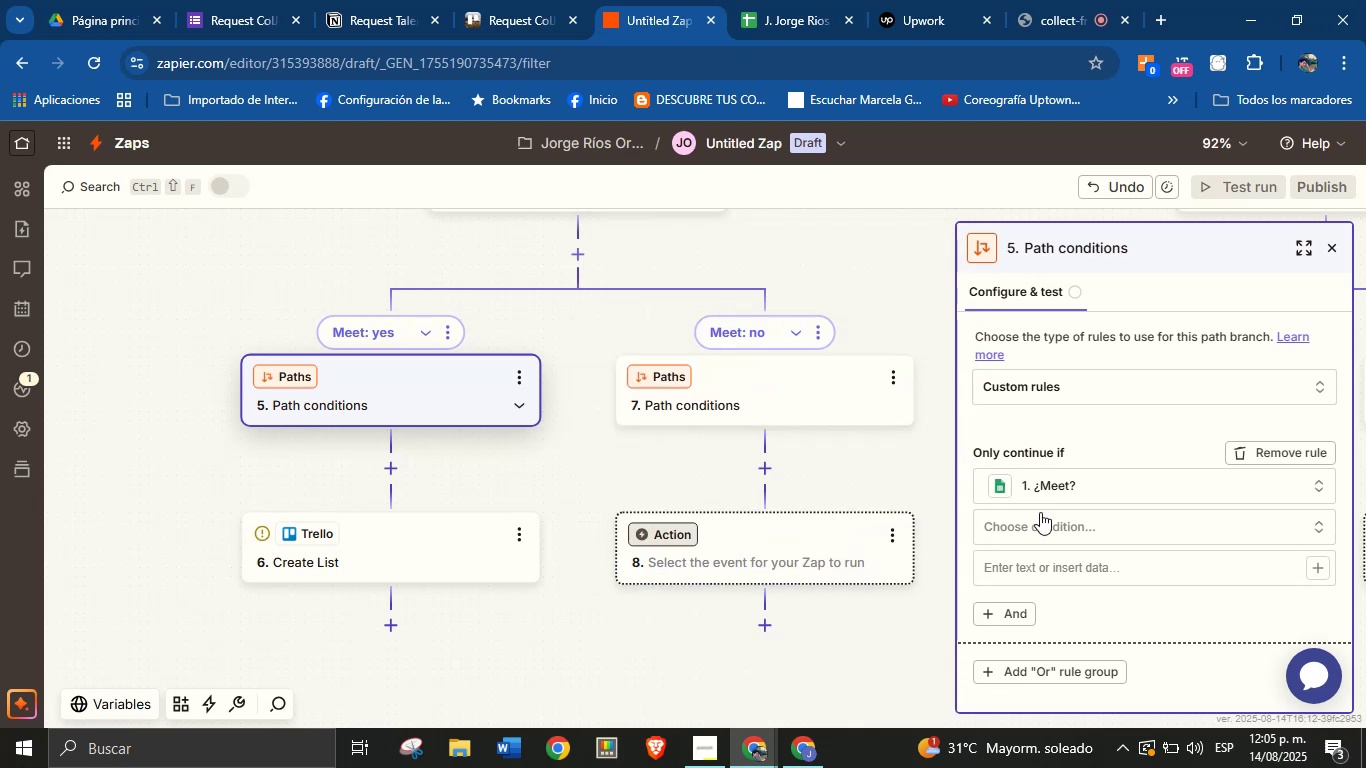 
left_click([1040, 520])
 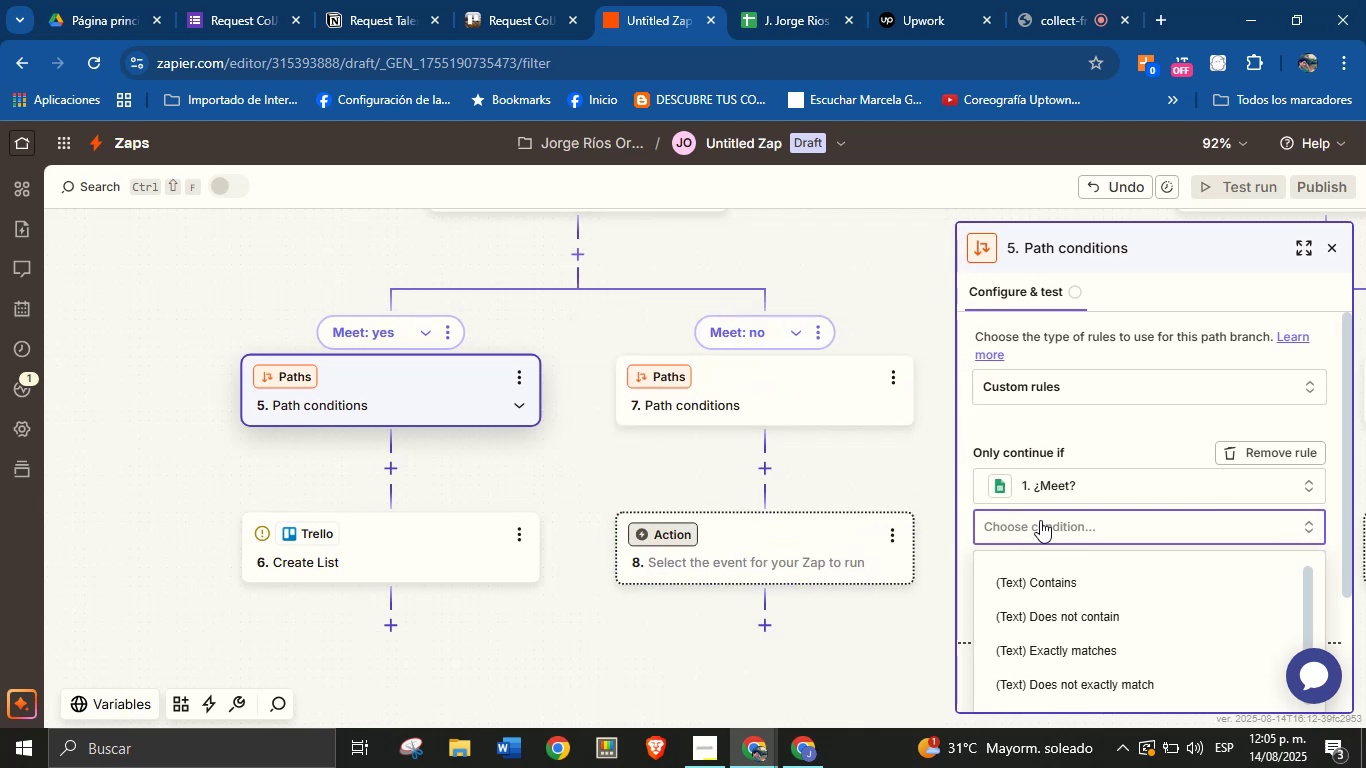 
scroll: coordinate [1109, 449], scroll_direction: down, amount: 10.0
 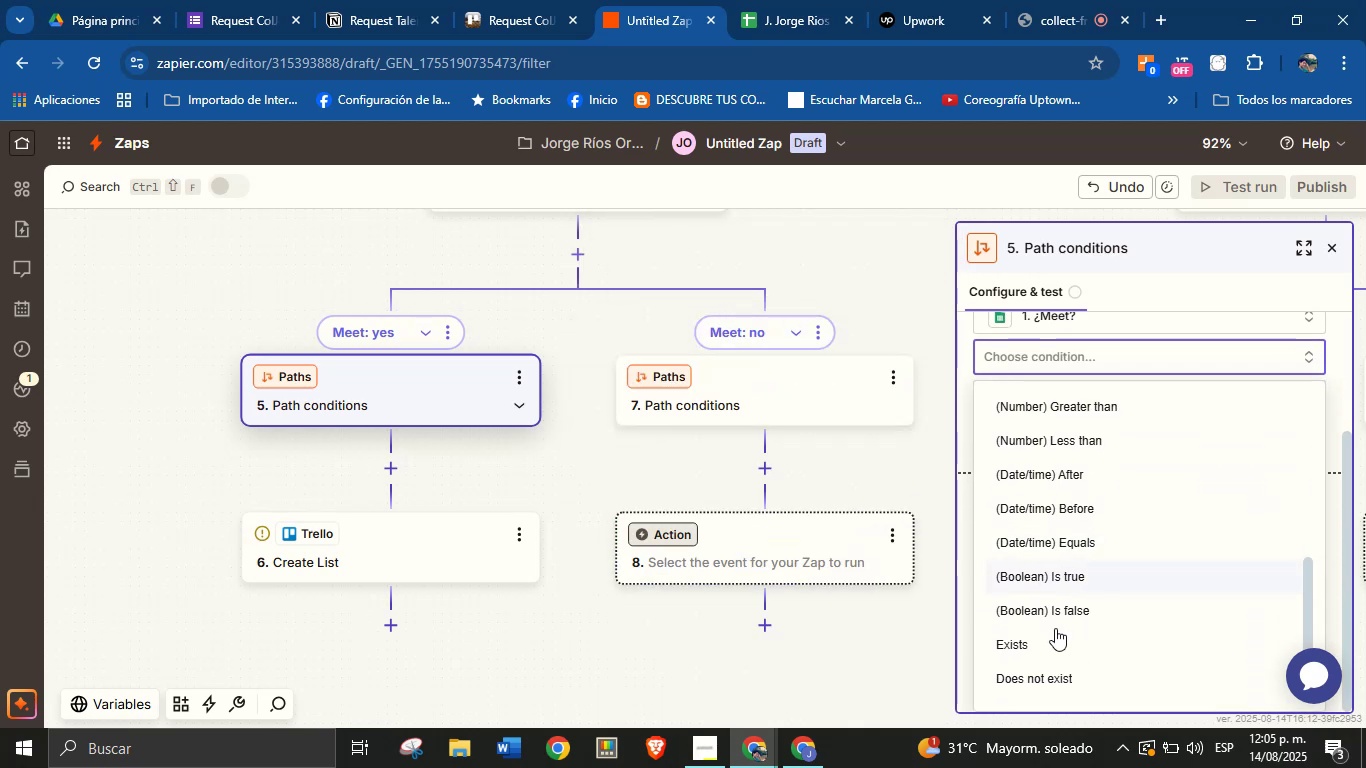 
left_click([1043, 642])
 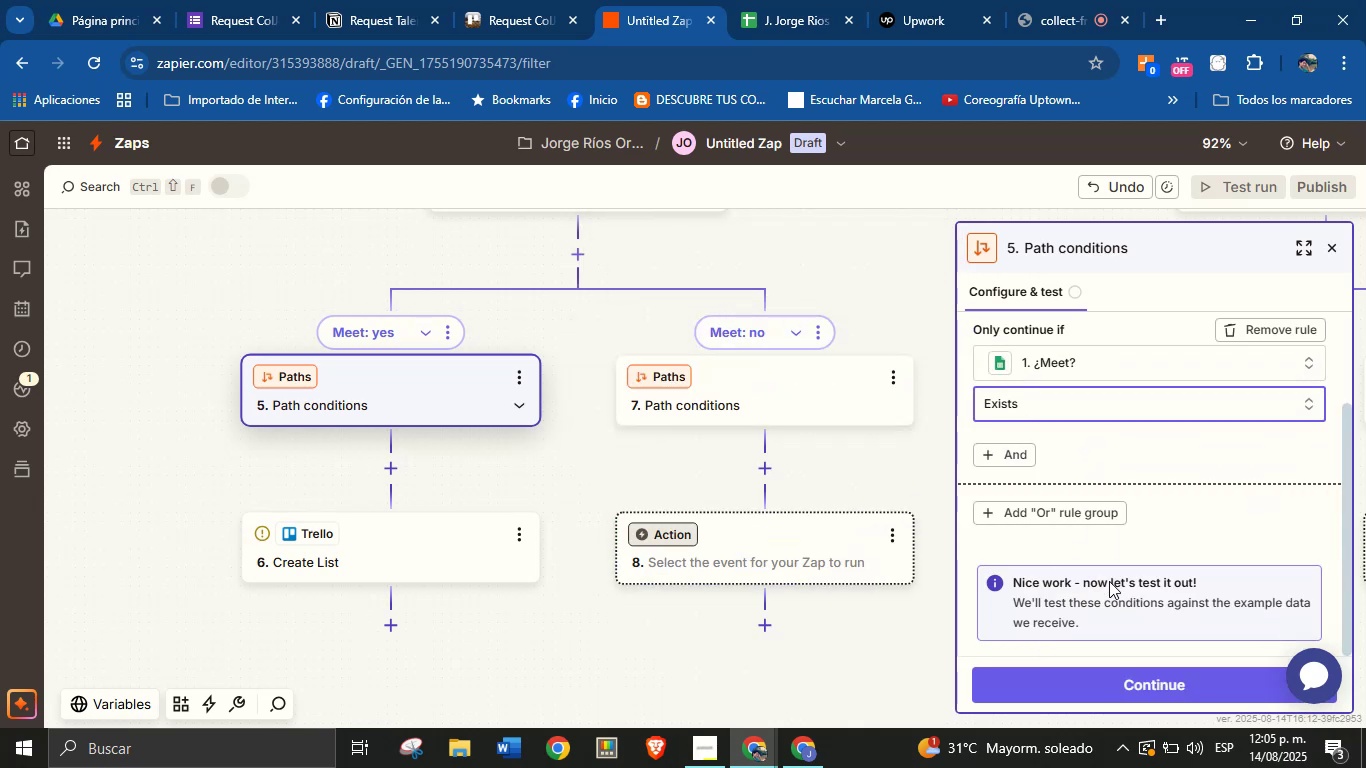 
left_click([1110, 691])
 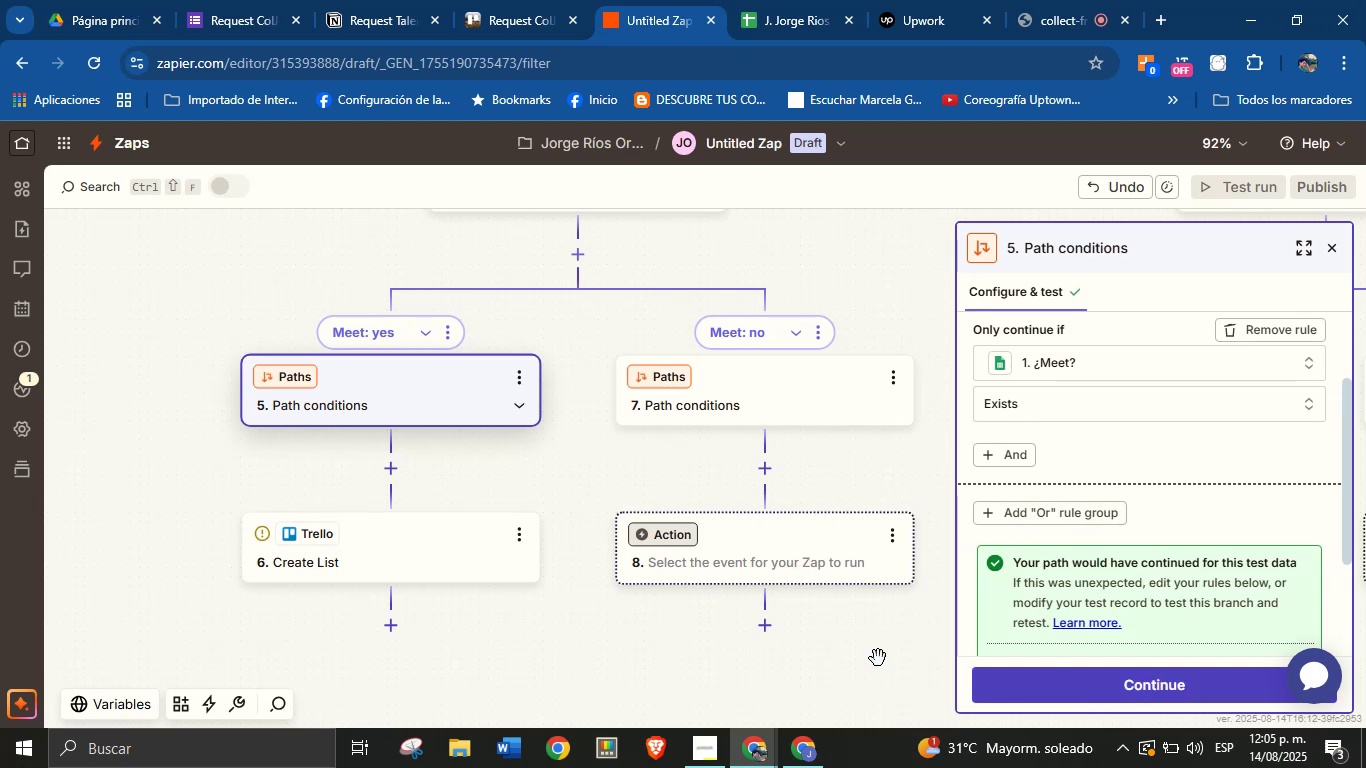 
wait(5.2)
 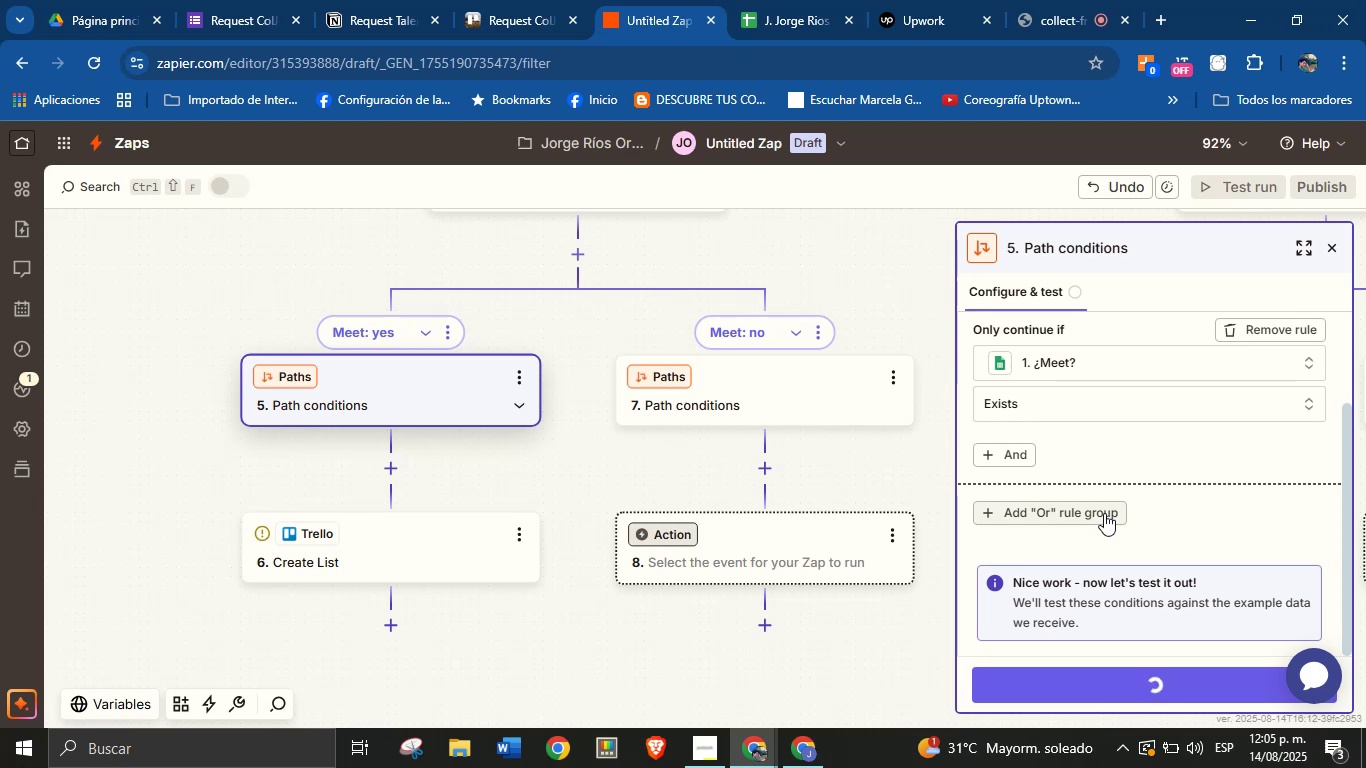 
left_click([1099, 679])
 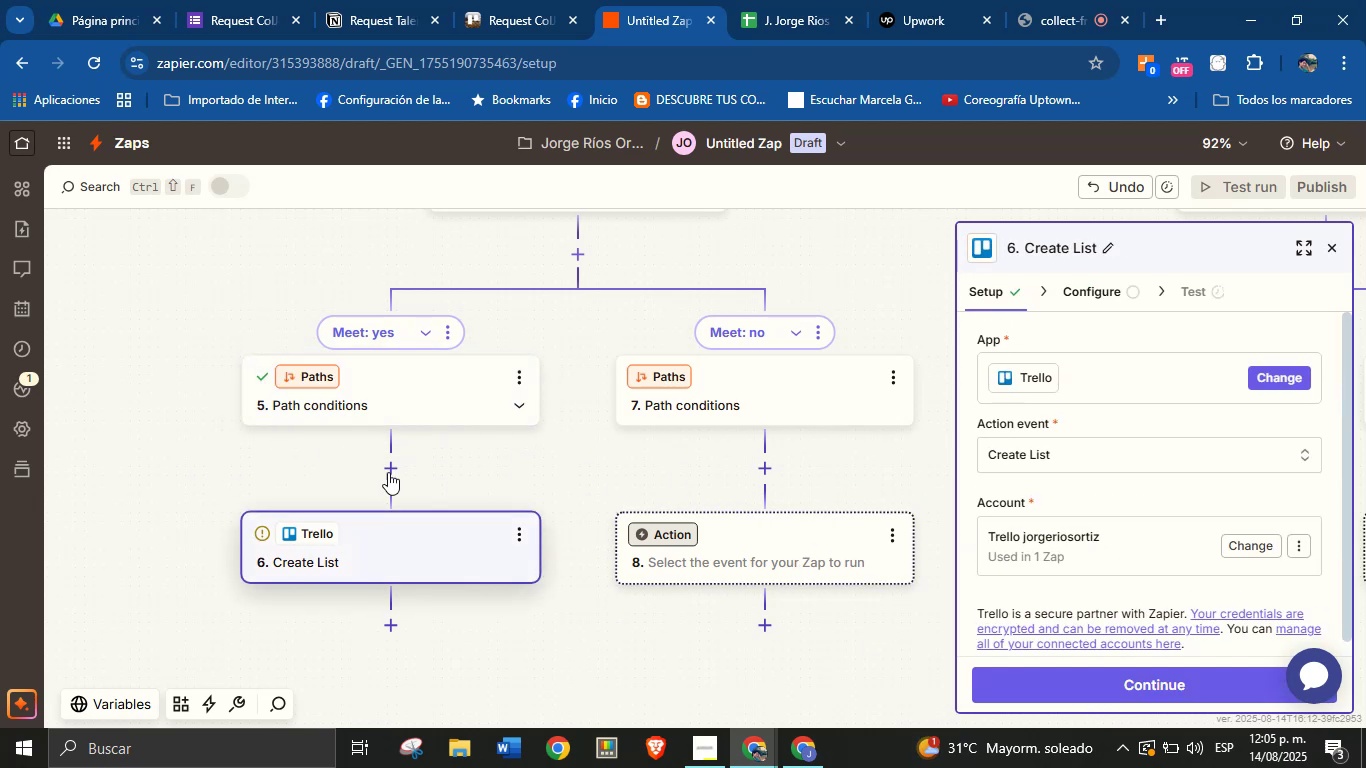 
left_click([393, 473])
 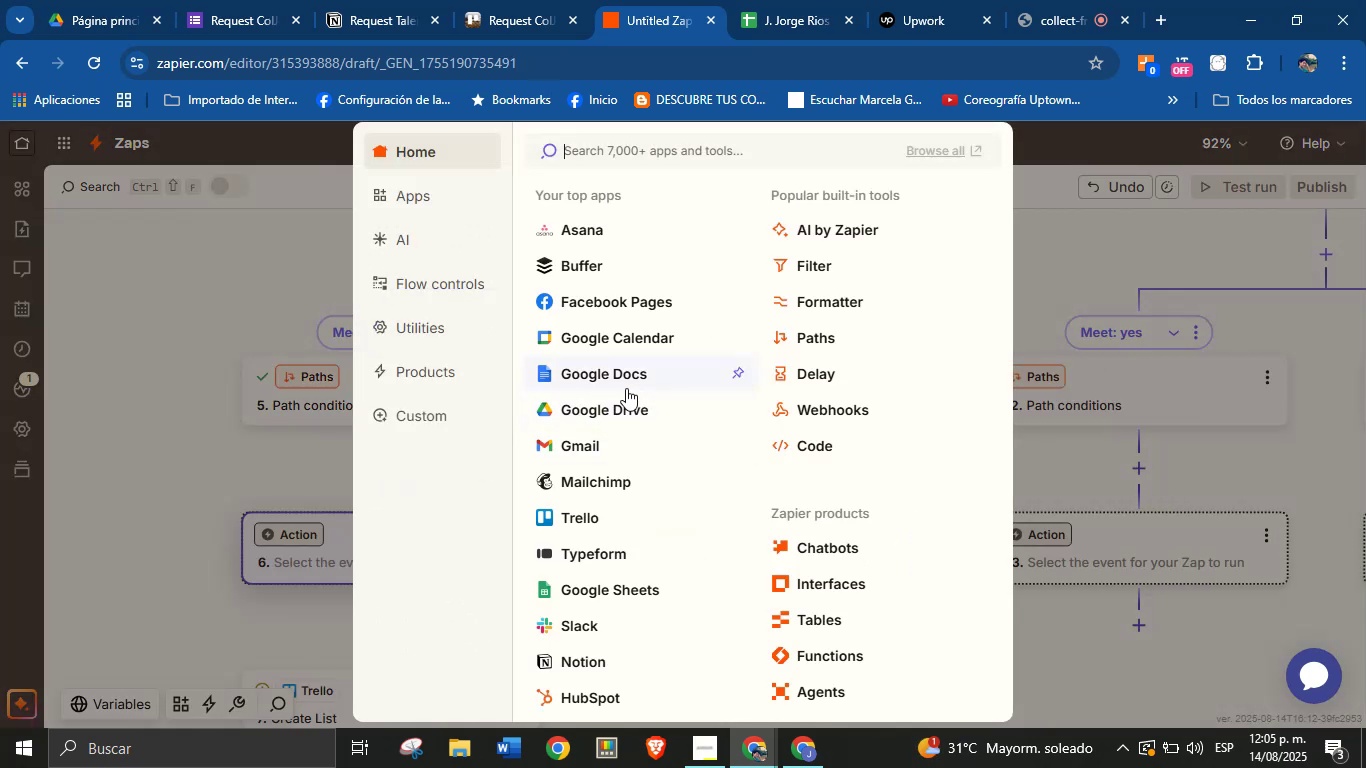 
left_click([633, 340])
 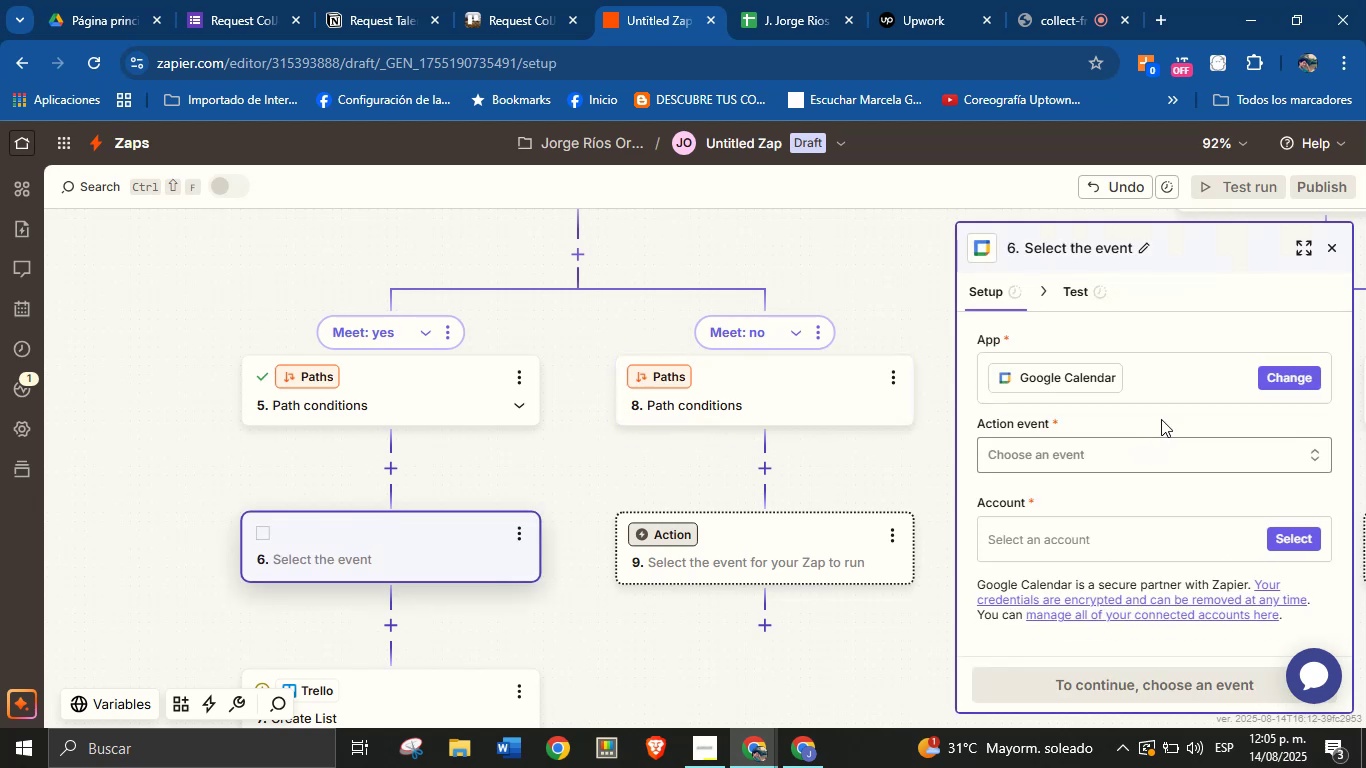 
left_click([1149, 458])
 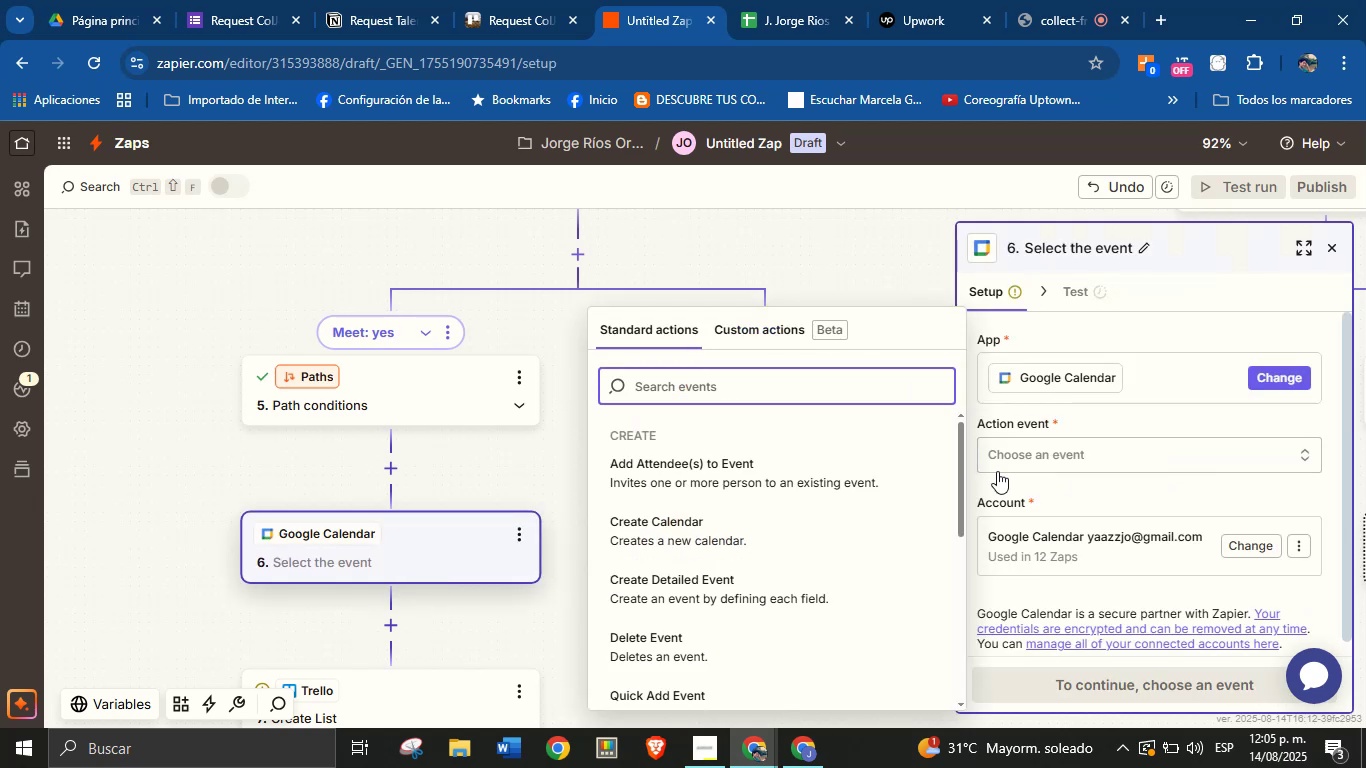 
scroll: coordinate [753, 561], scroll_direction: down, amount: 2.0
 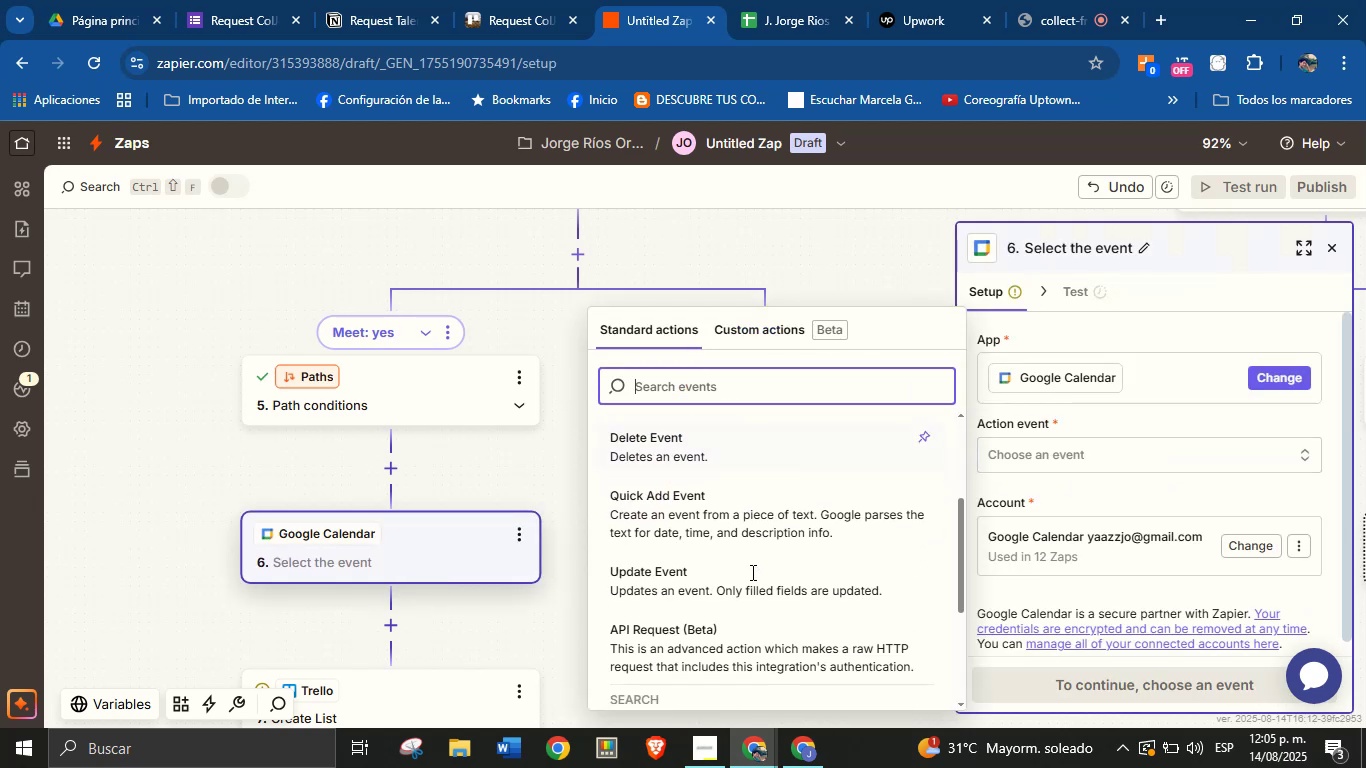 
scroll: coordinate [751, 572], scroll_direction: up, amount: 1.0
 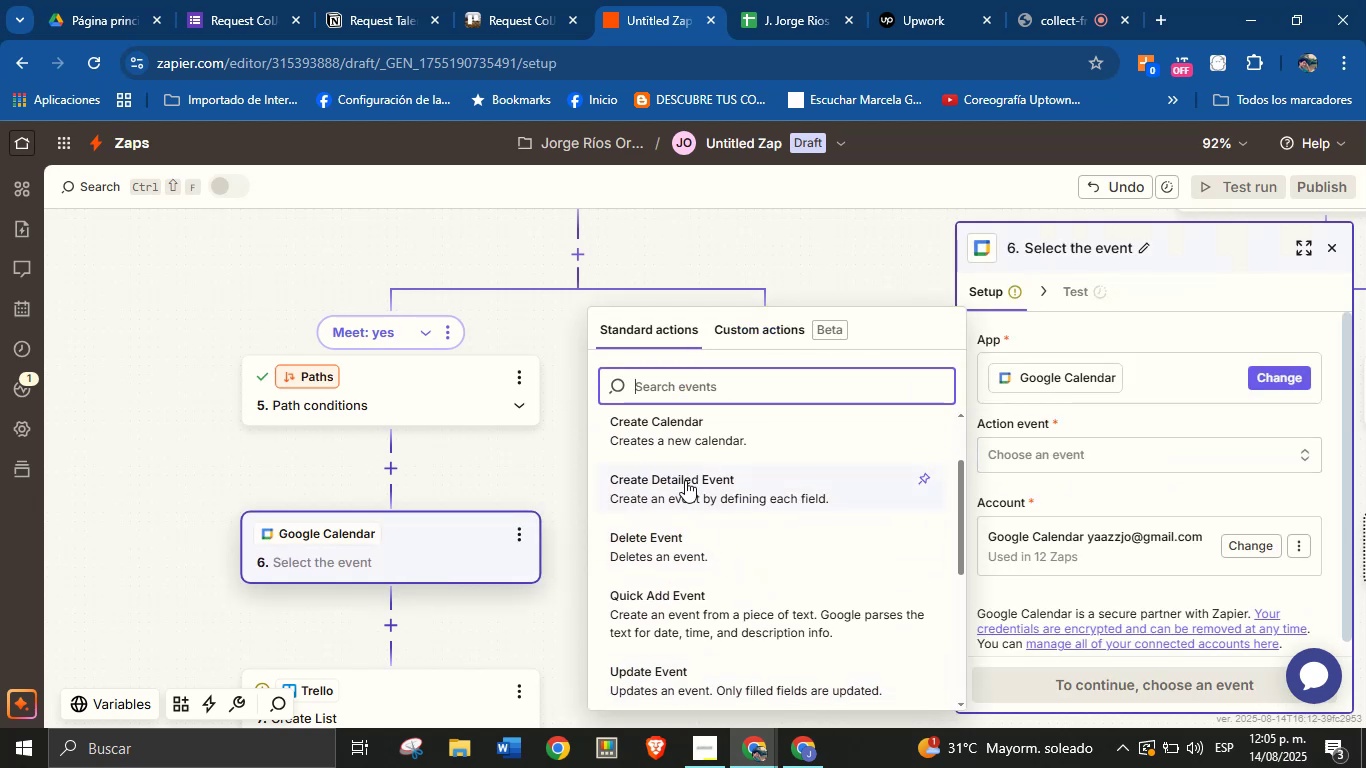 
left_click([691, 491])
 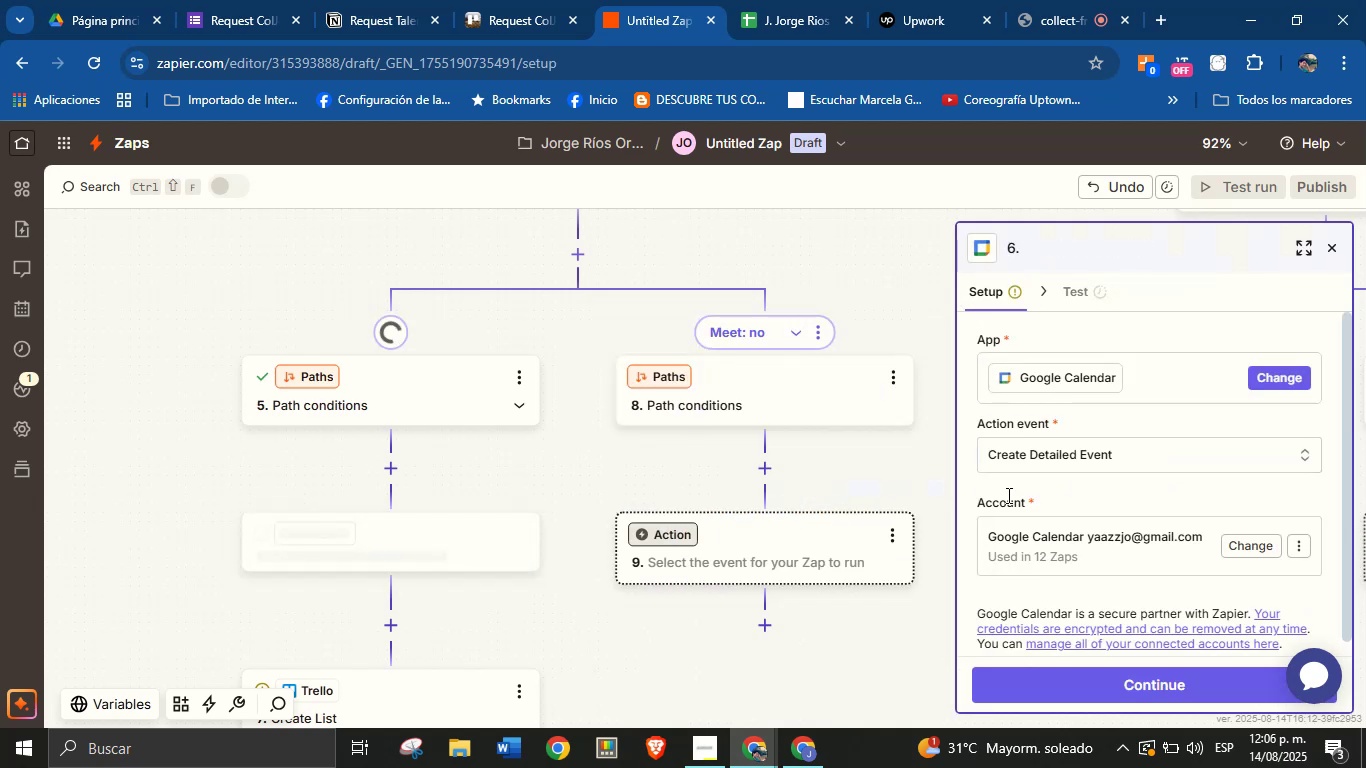 
left_click([1089, 505])
 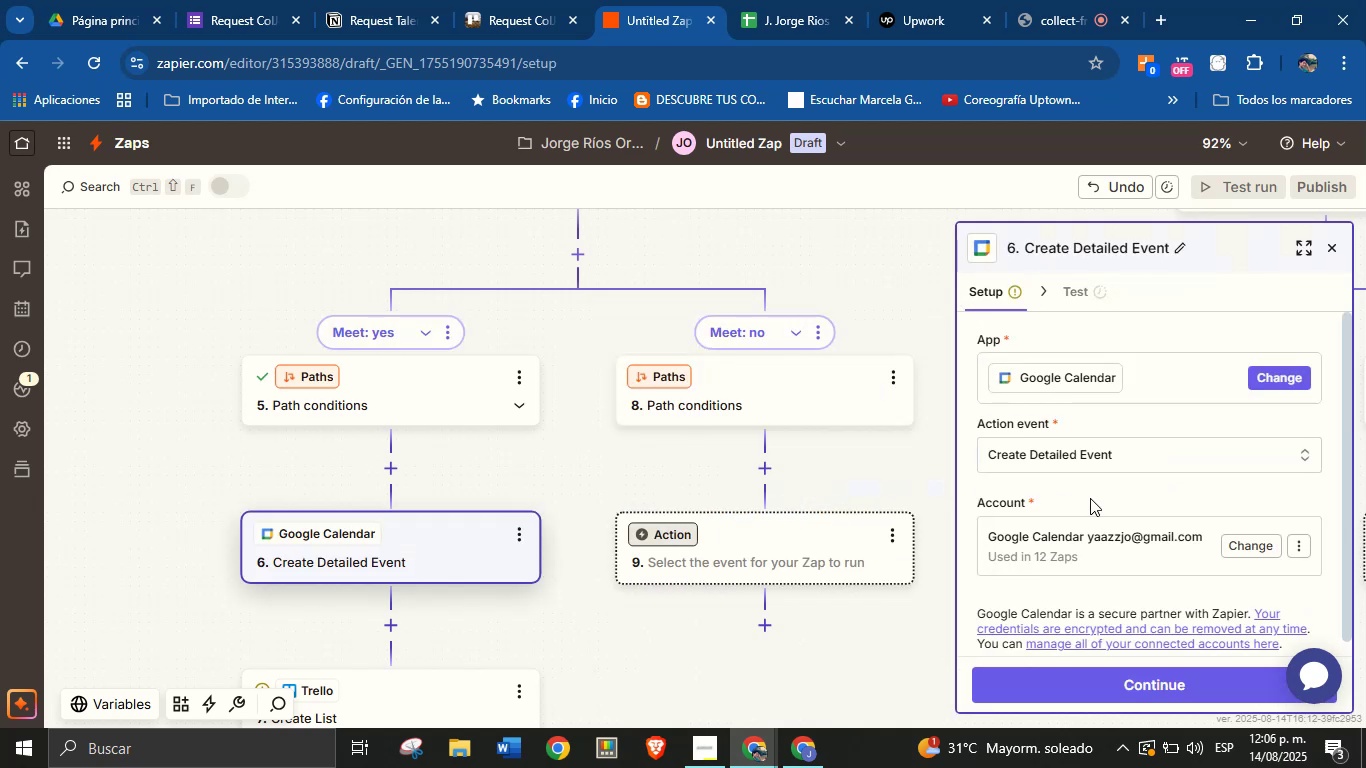 
scroll: coordinate [1090, 498], scroll_direction: down, amount: 3.0
 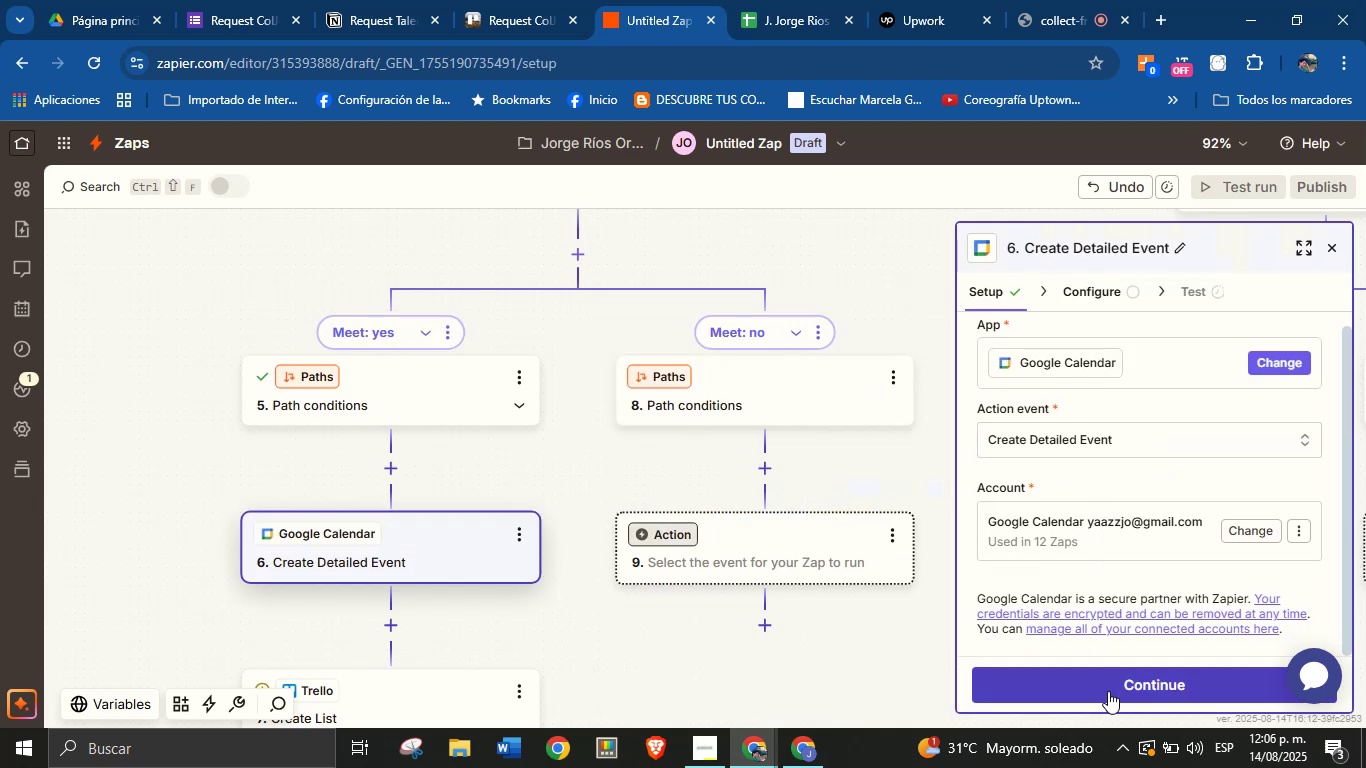 
left_click([1111, 684])
 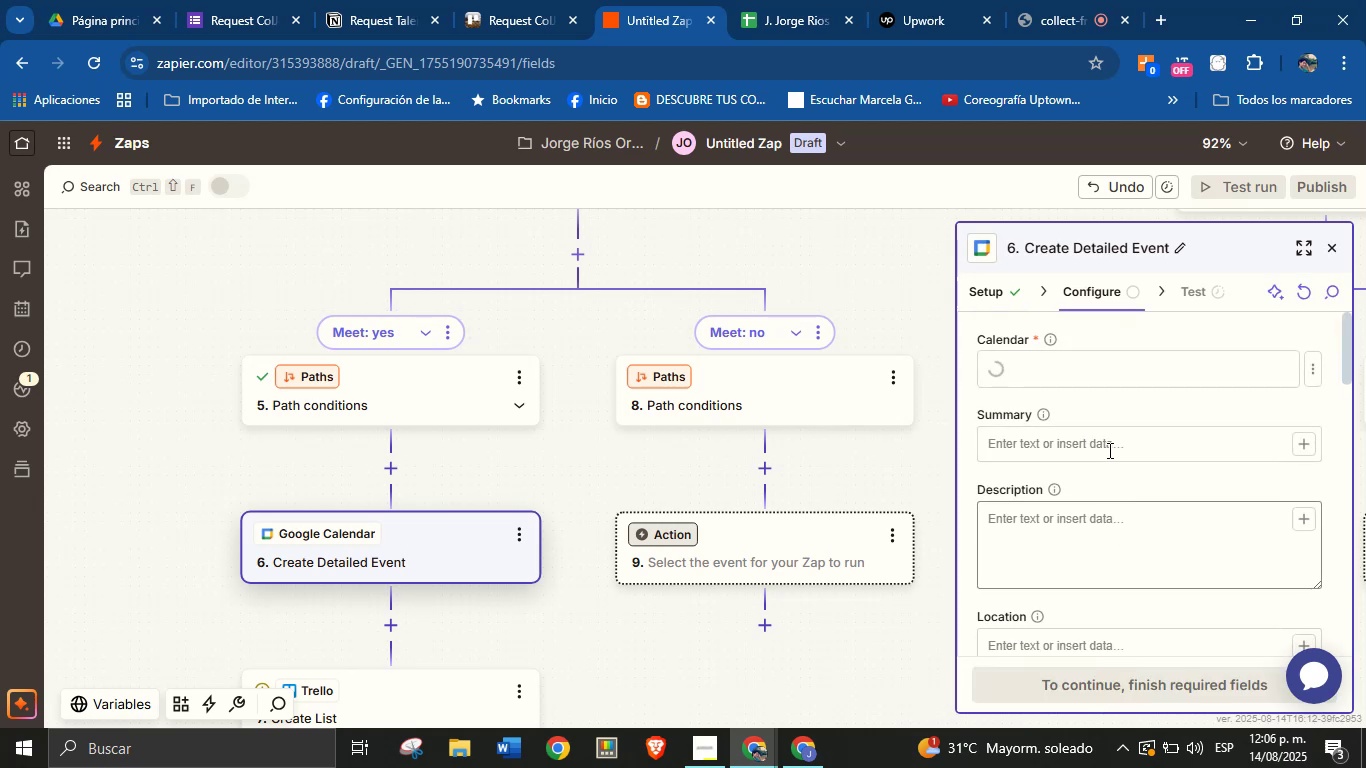 
left_click([1107, 370])
 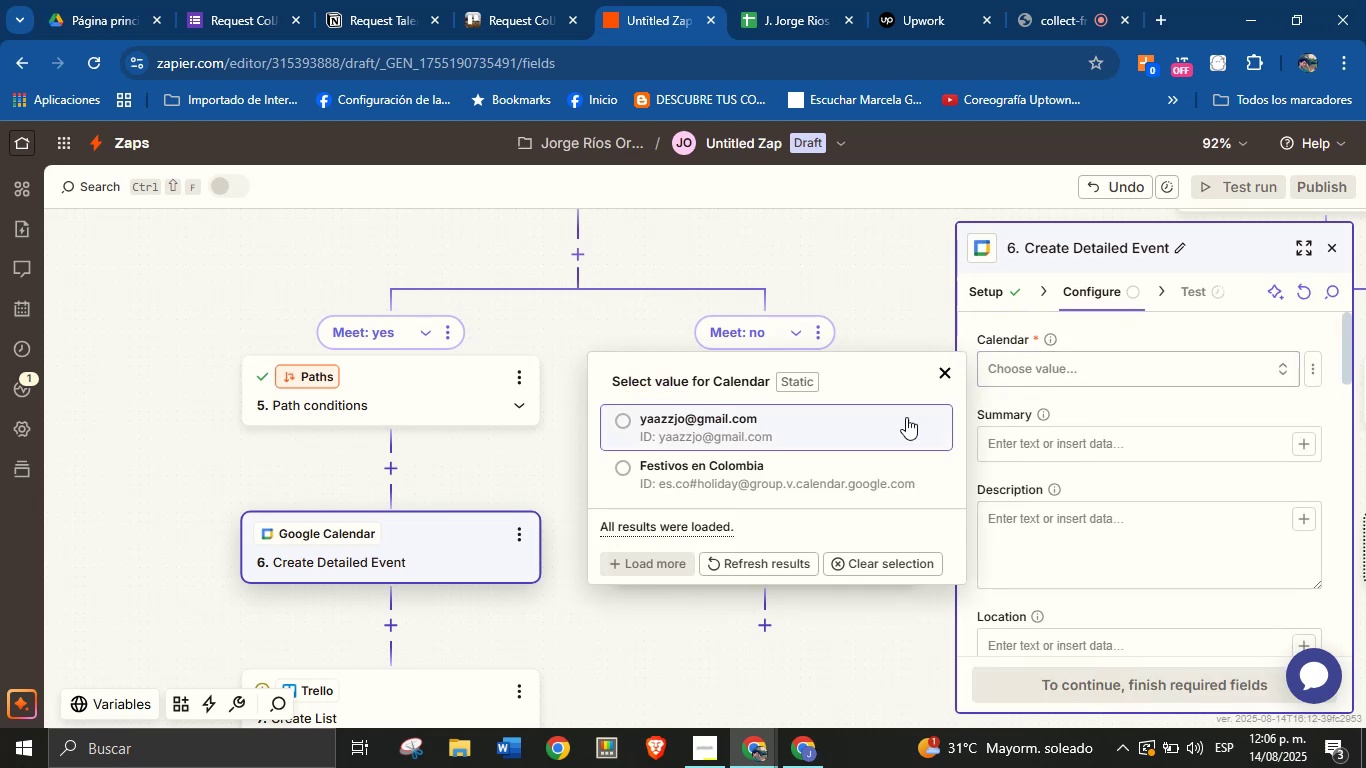 
left_click([861, 429])
 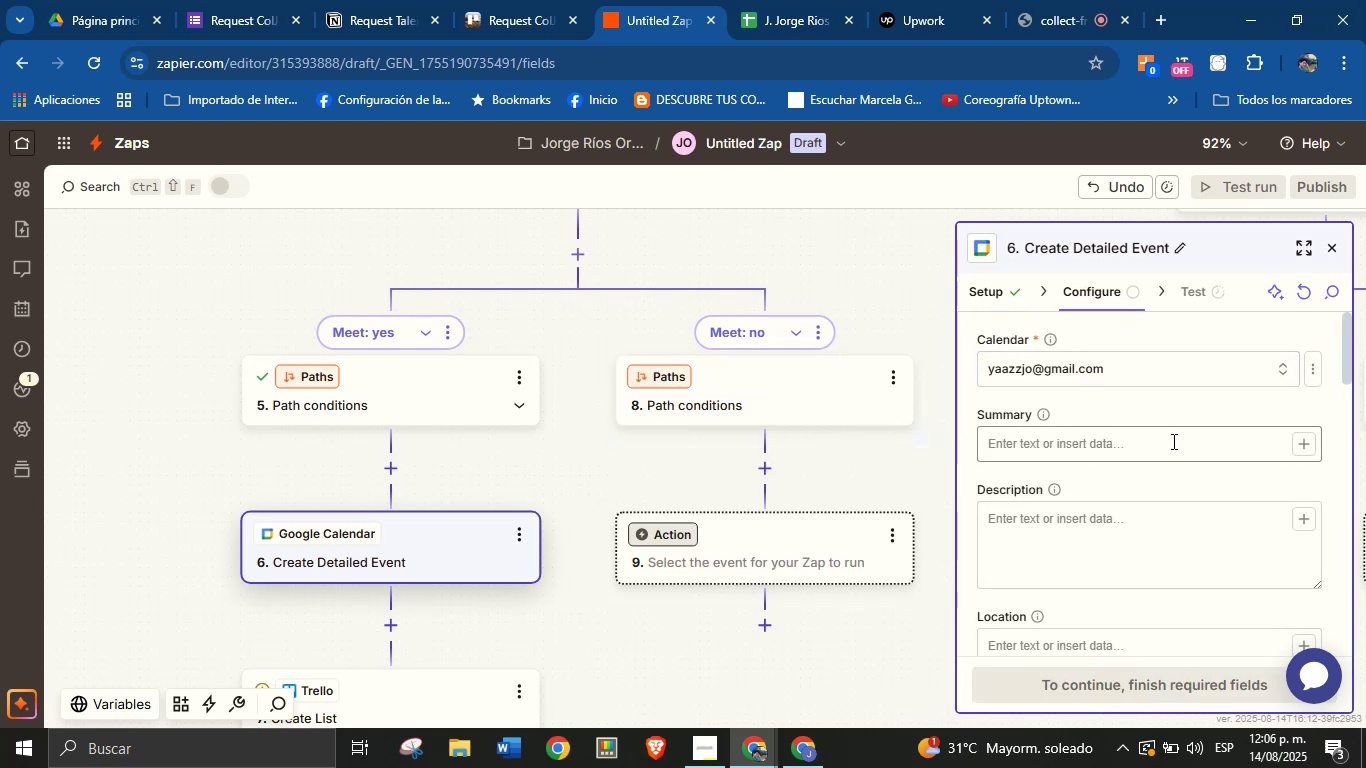 
left_click([1177, 443])
 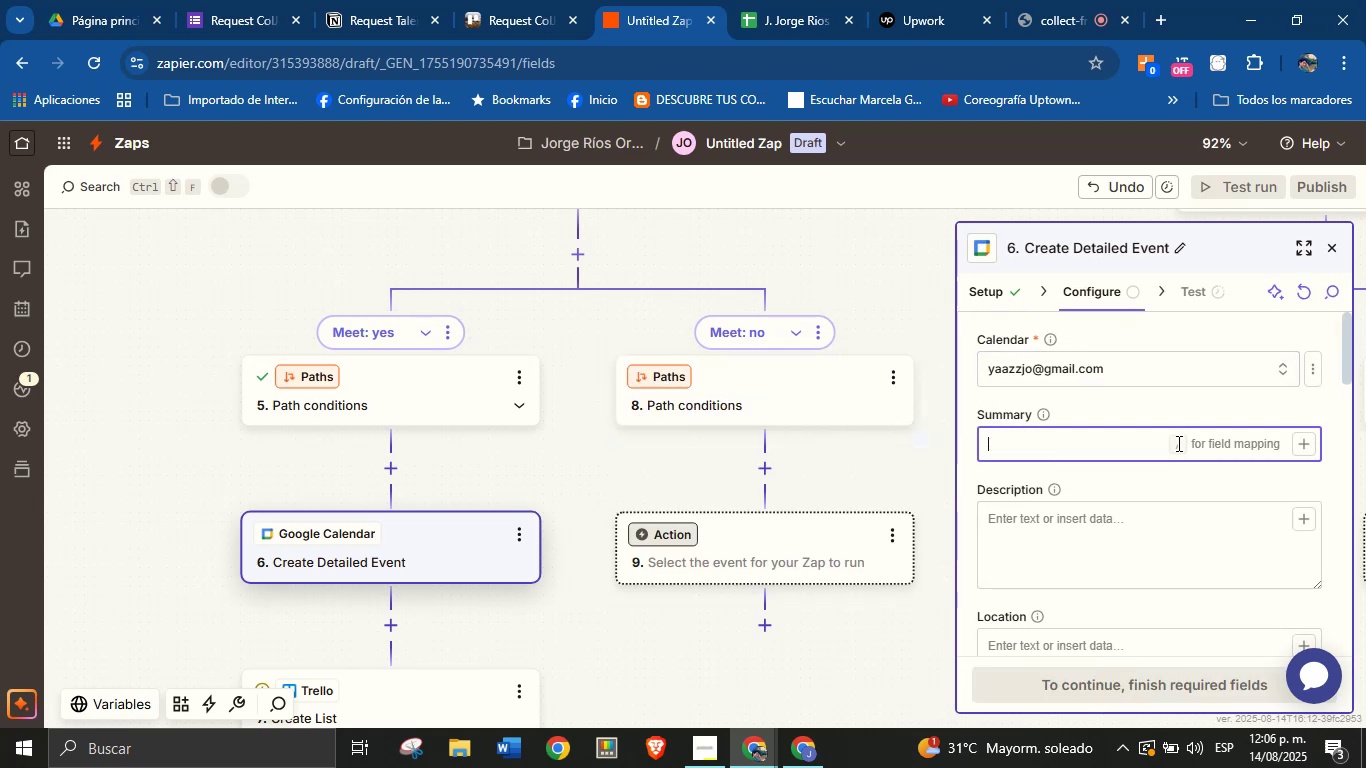 
type(New service request type>)
 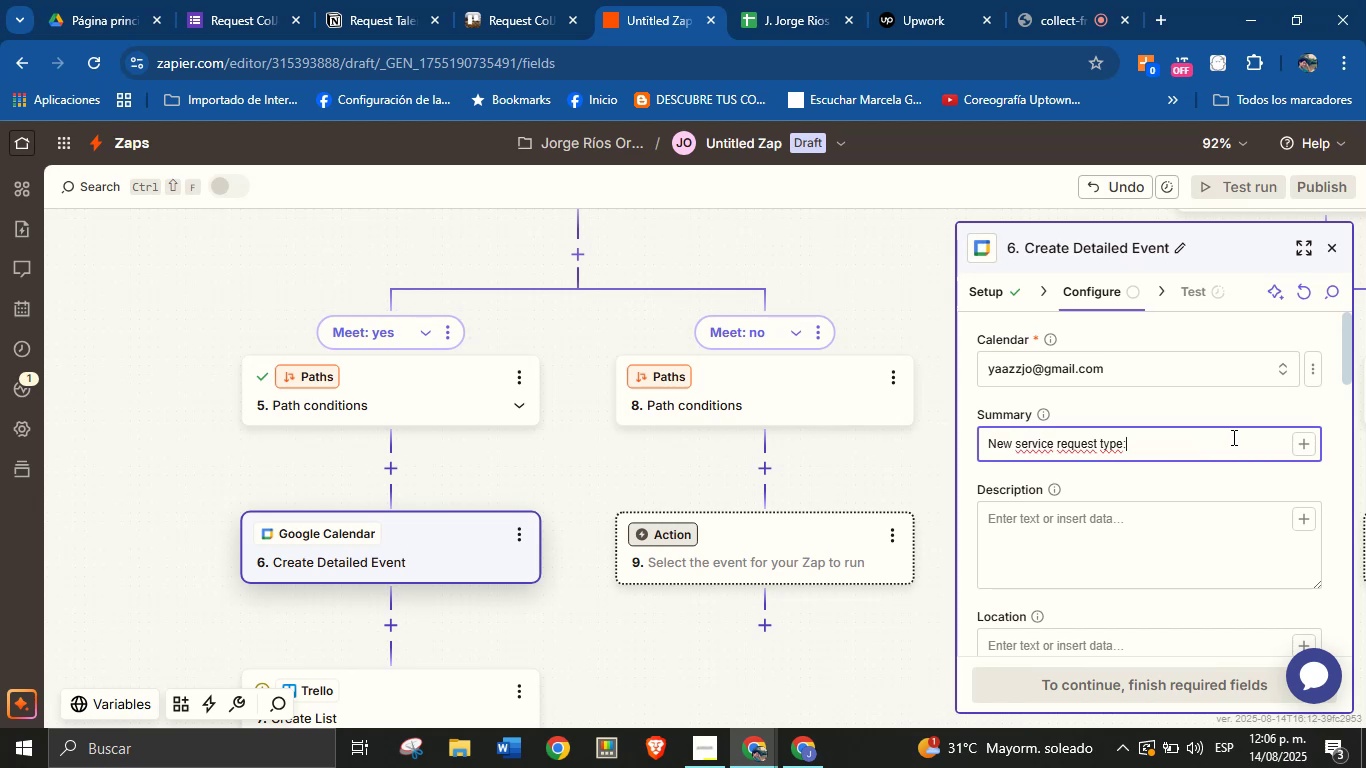 
left_click([1310, 444])
 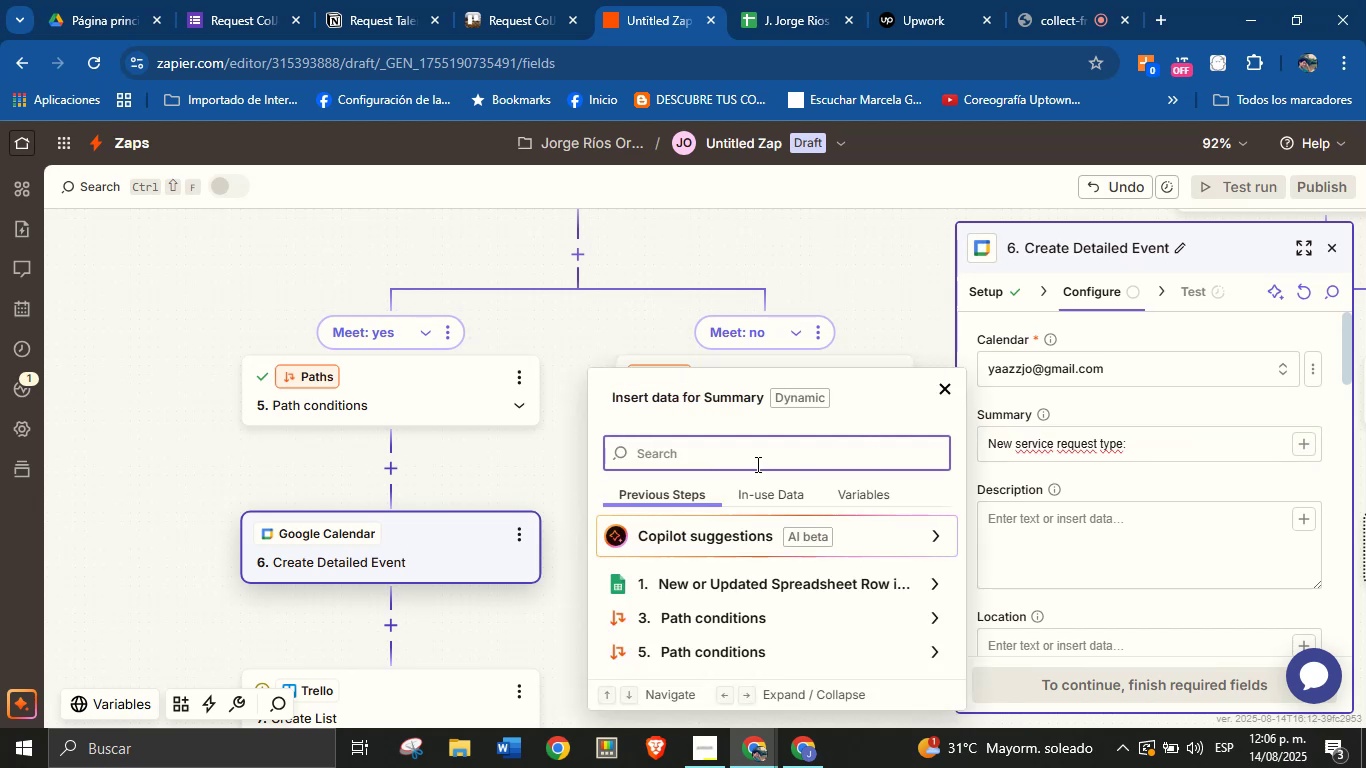 
type(type)
 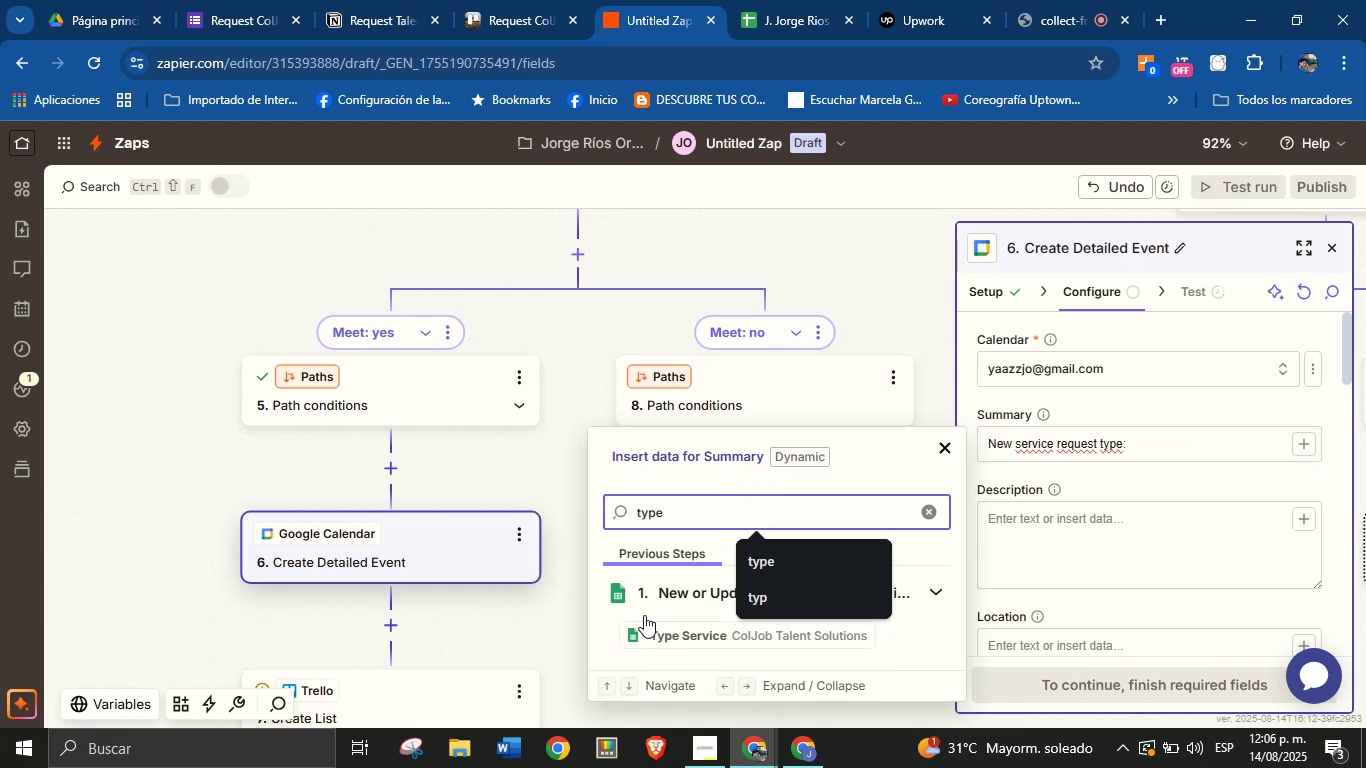 
left_click([675, 637])
 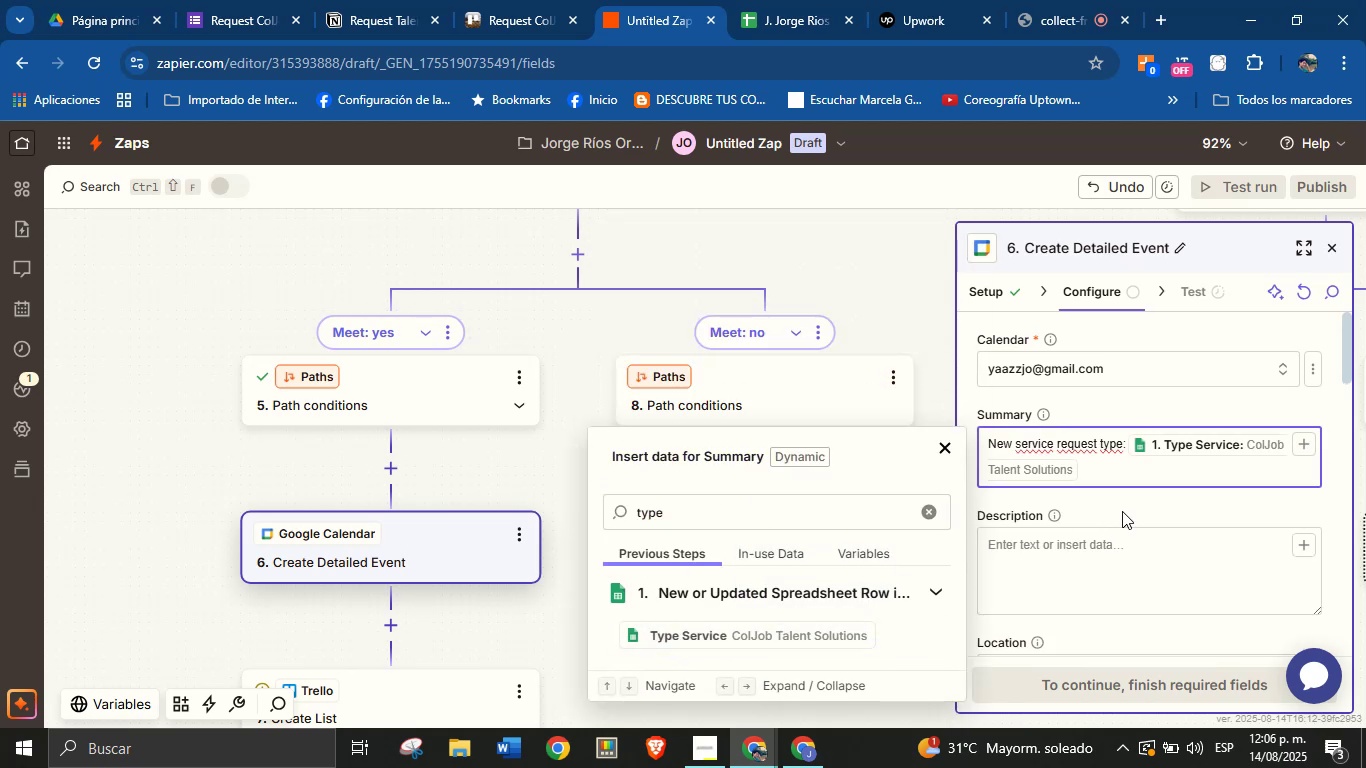 
double_click([1122, 545])
 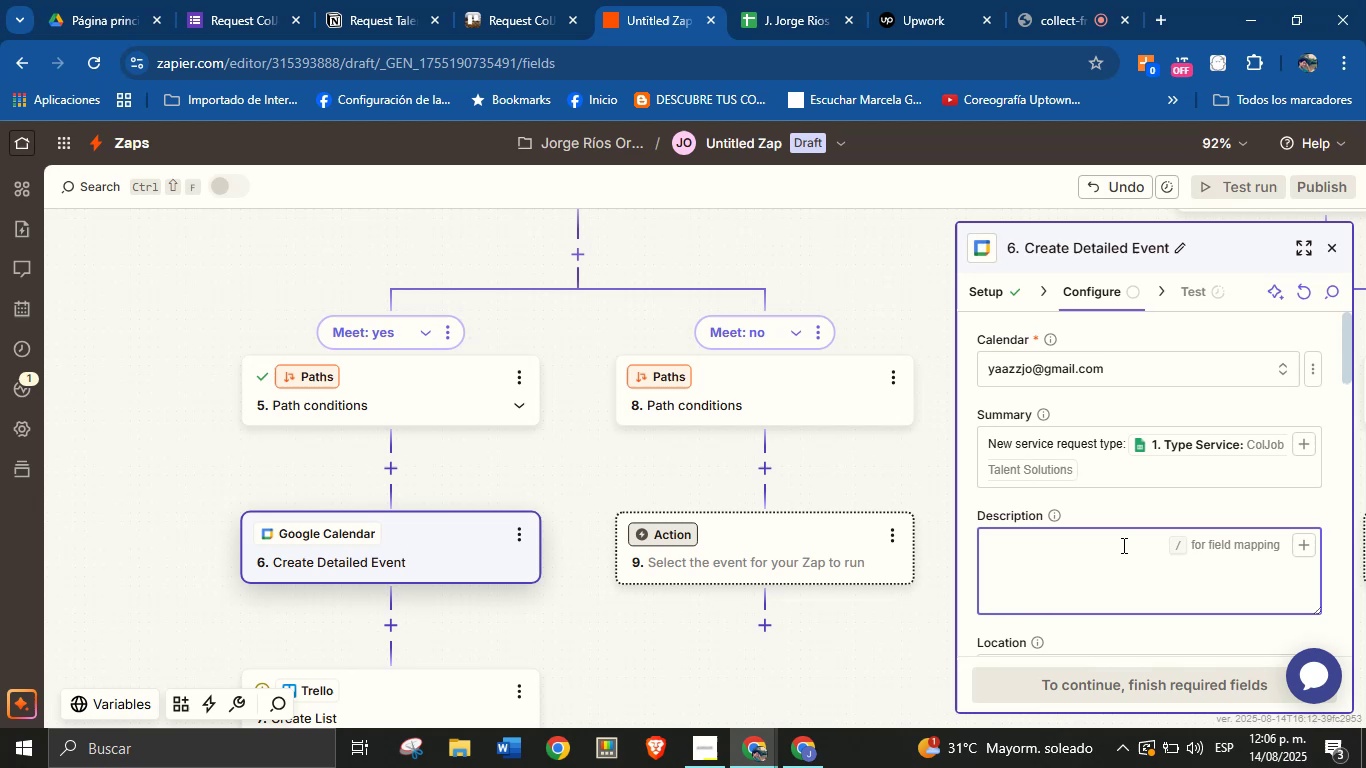 
type(New service request )
 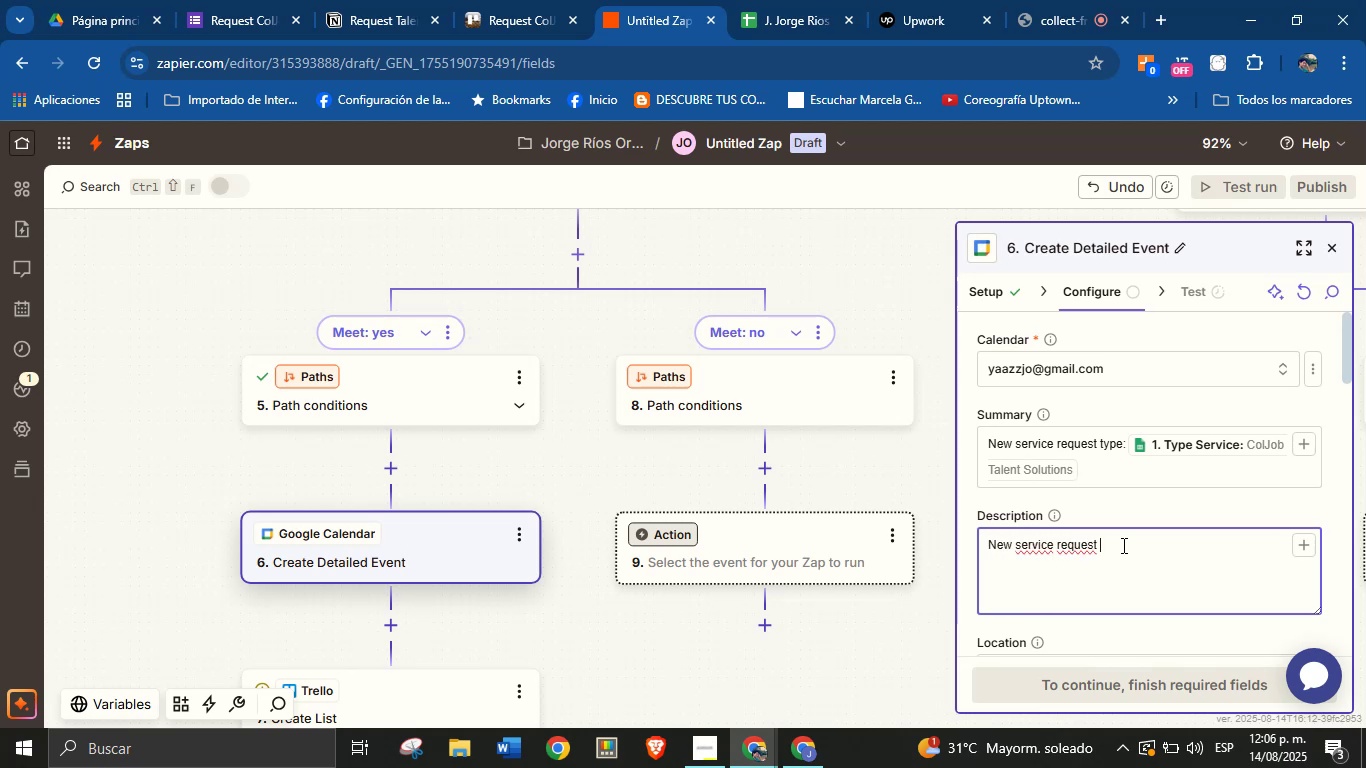 
key(Enter)
 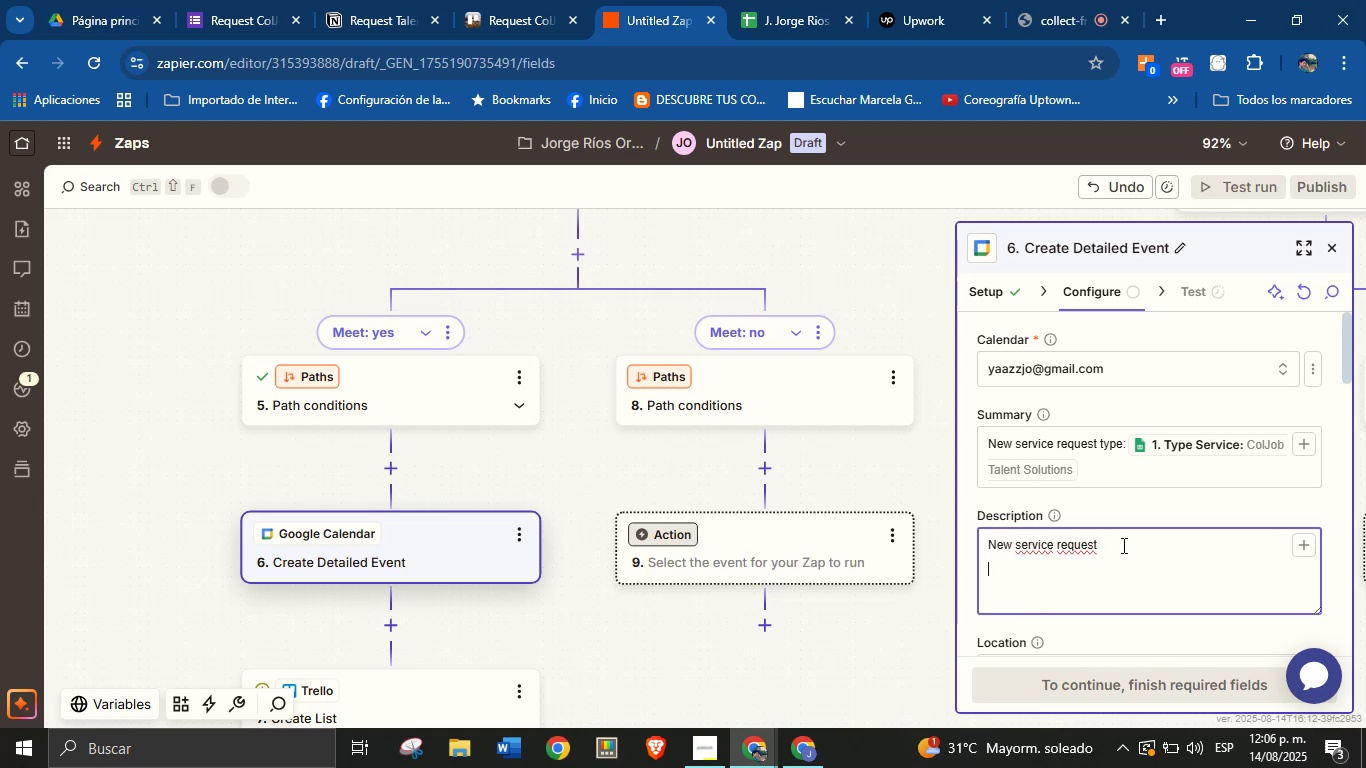 
type(Details>)
 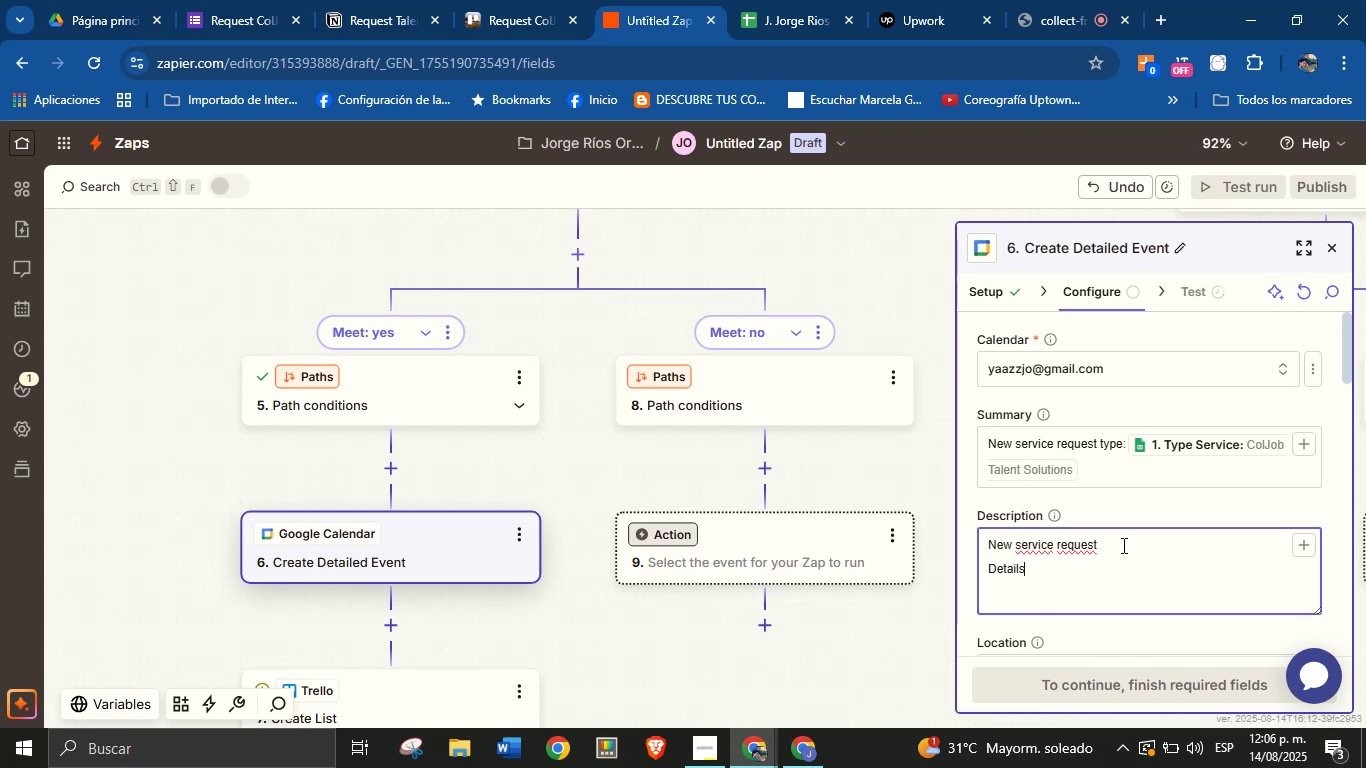 
key(Enter)
 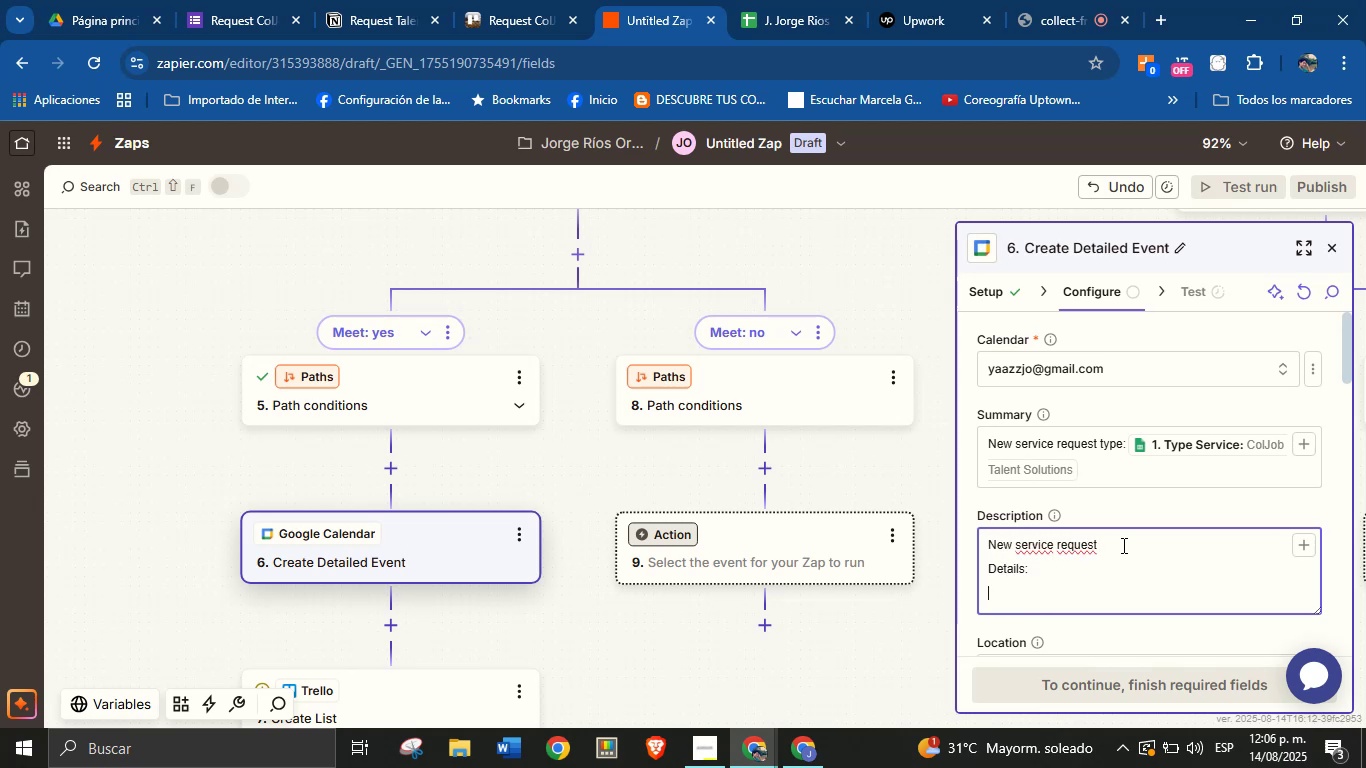 
type(Client[s name> )
 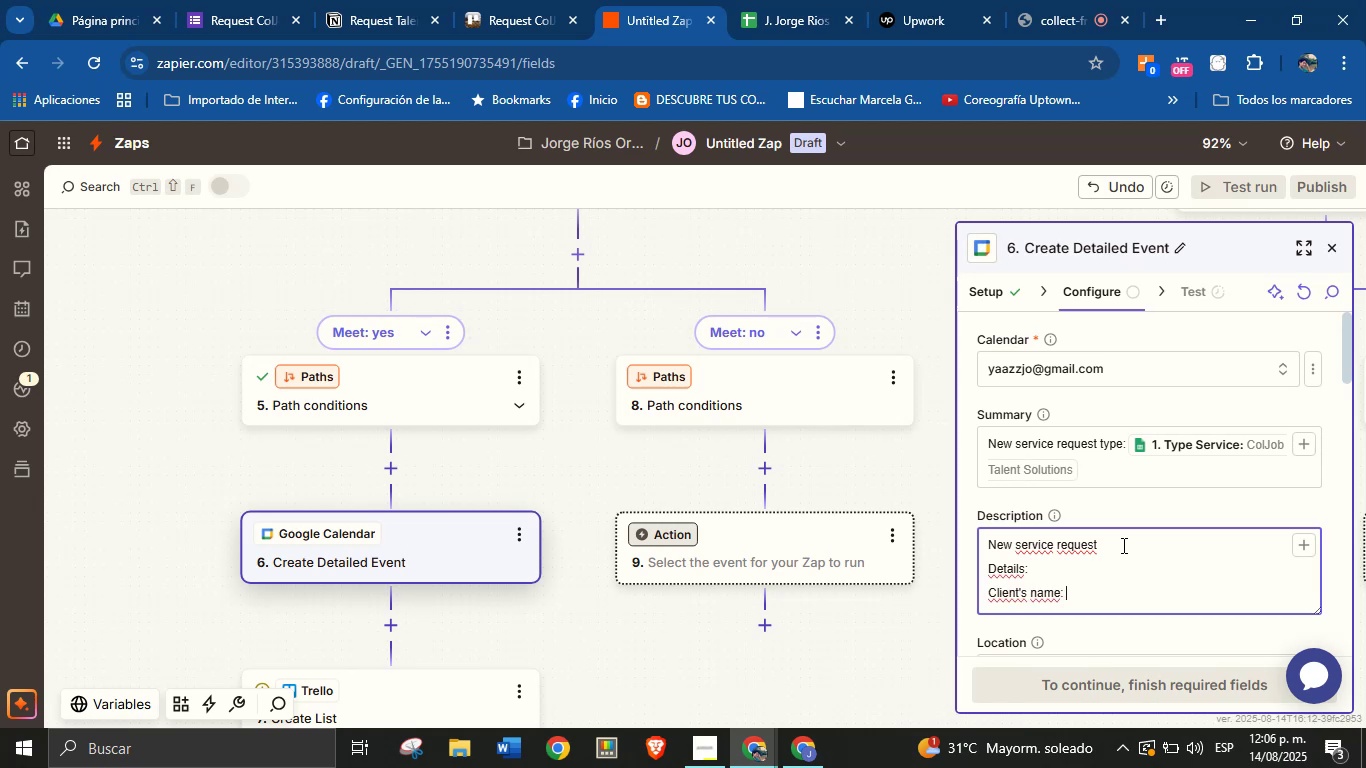 
left_click([1308, 552])
 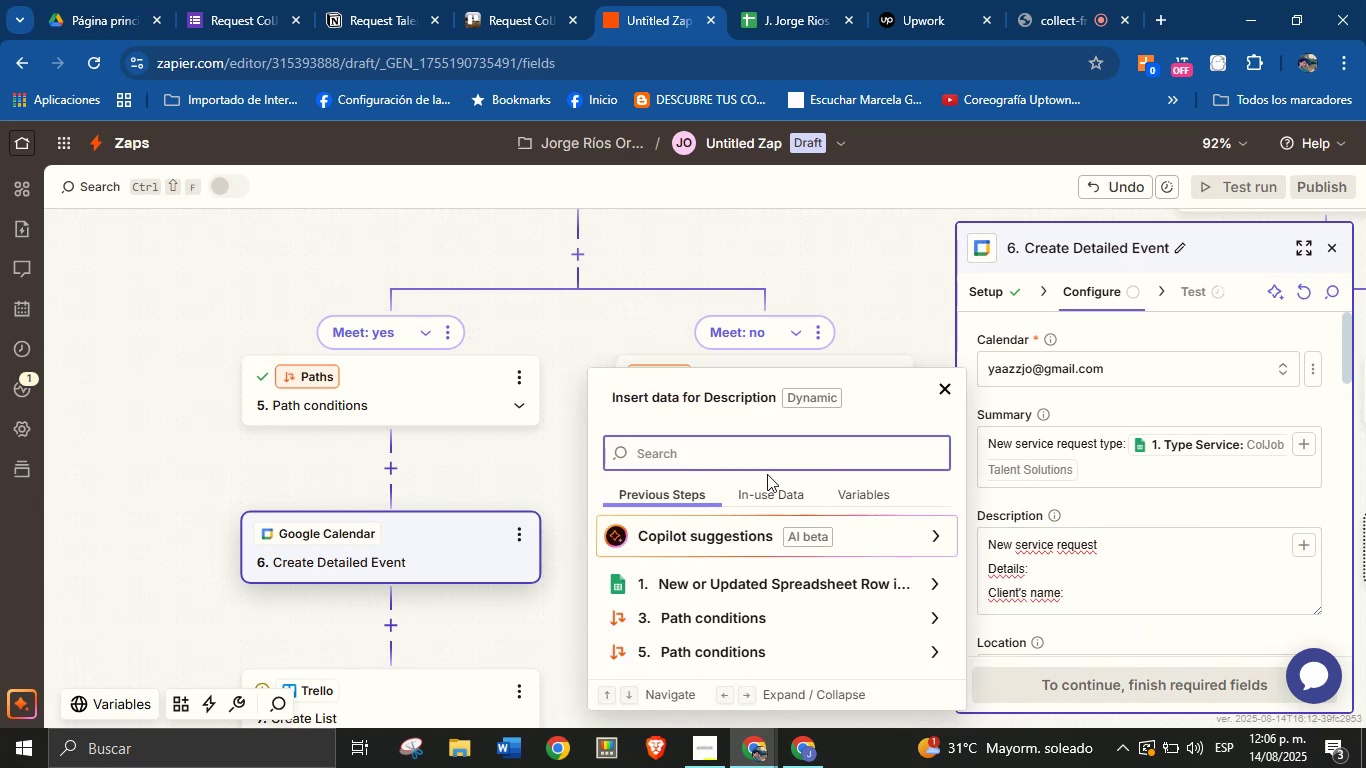 
type(name)
 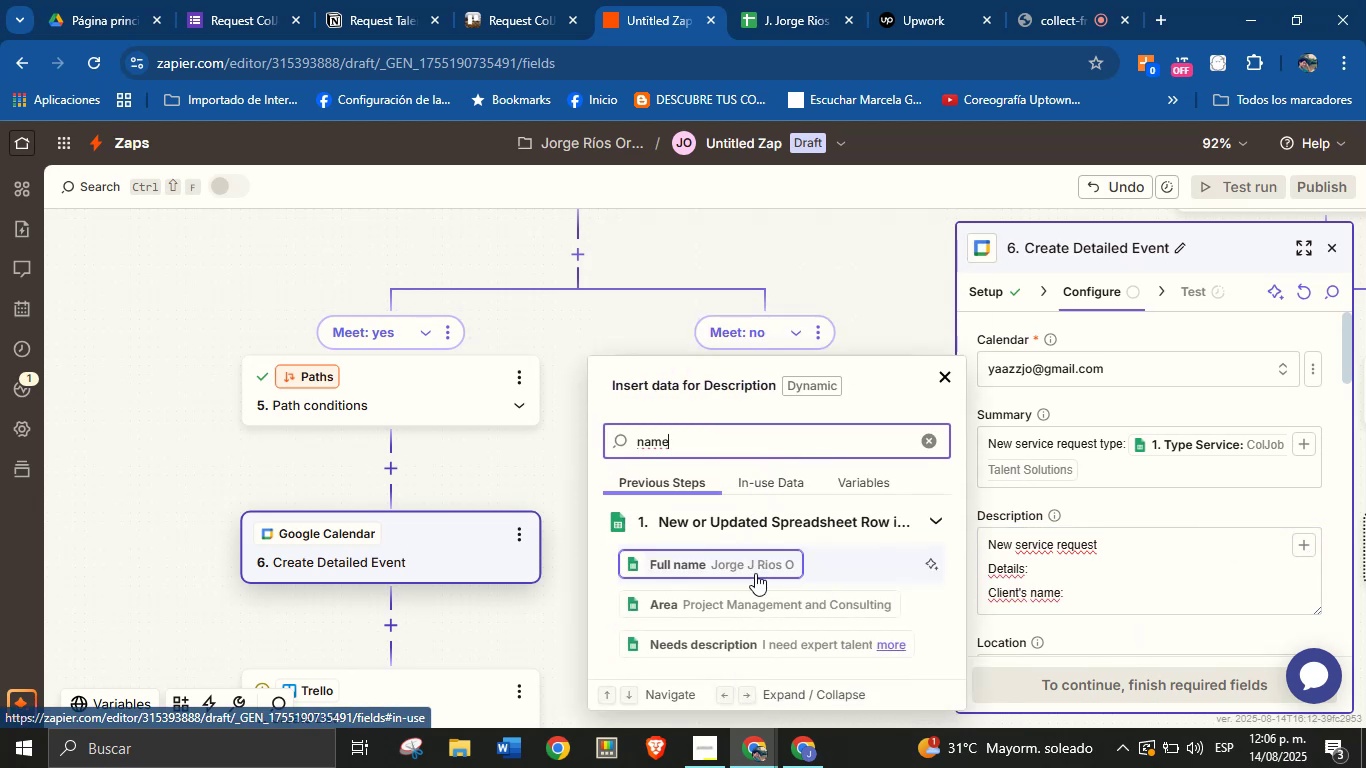 
left_click([757, 567])
 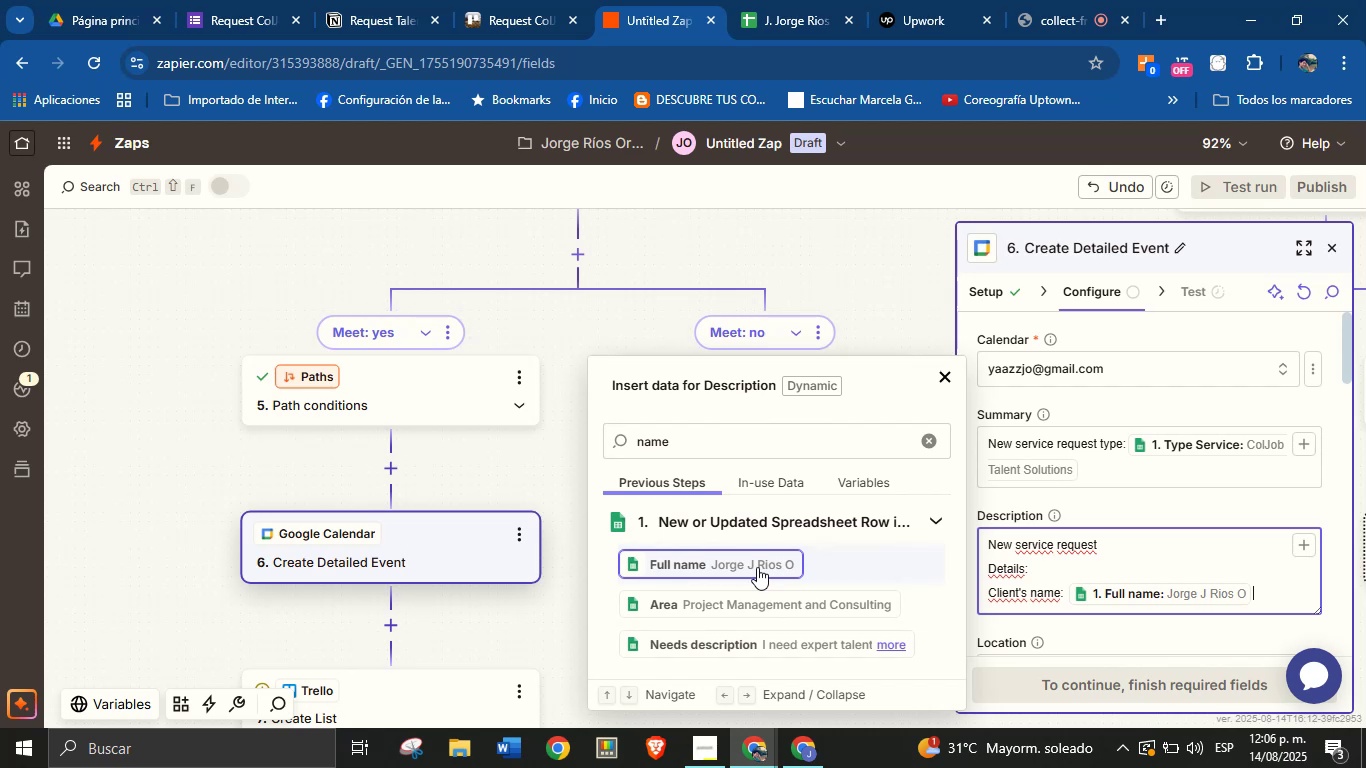 
key(Enter)
 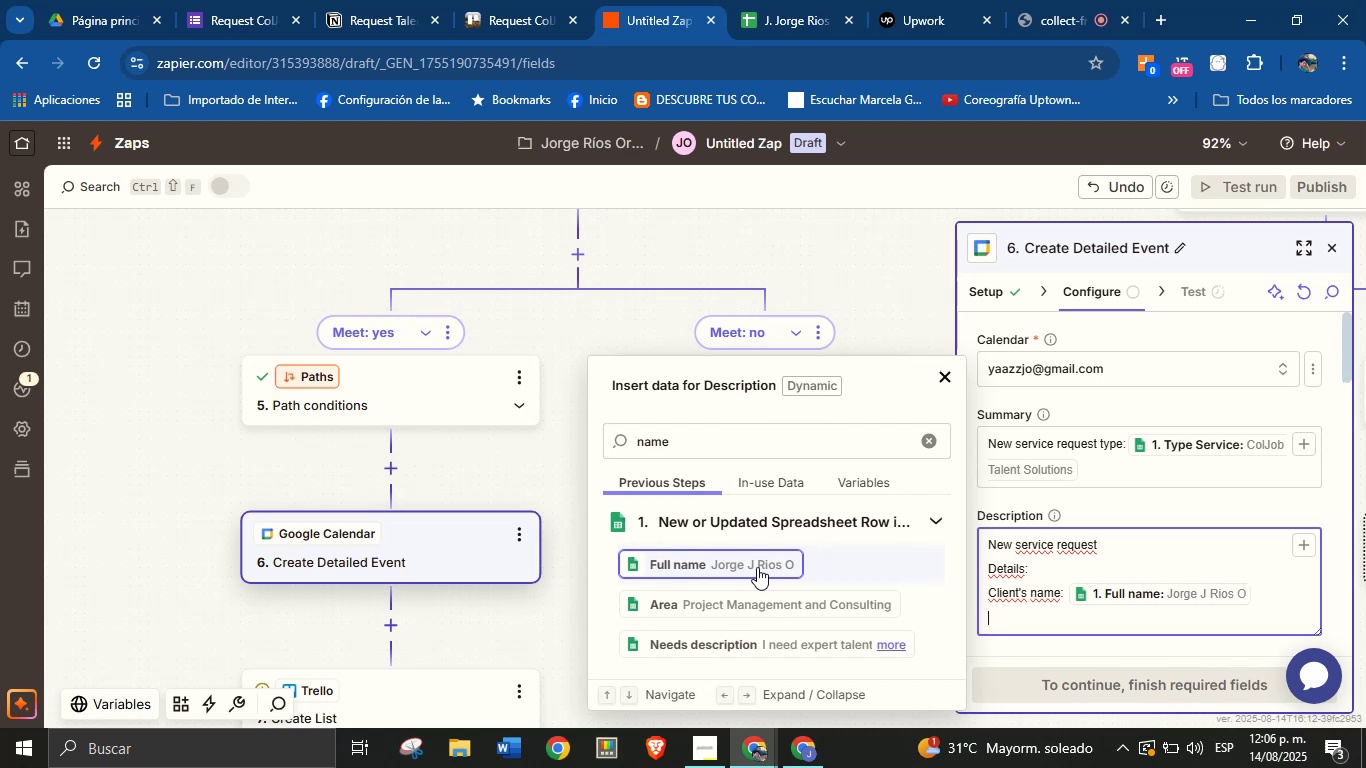 
type(Email> )
 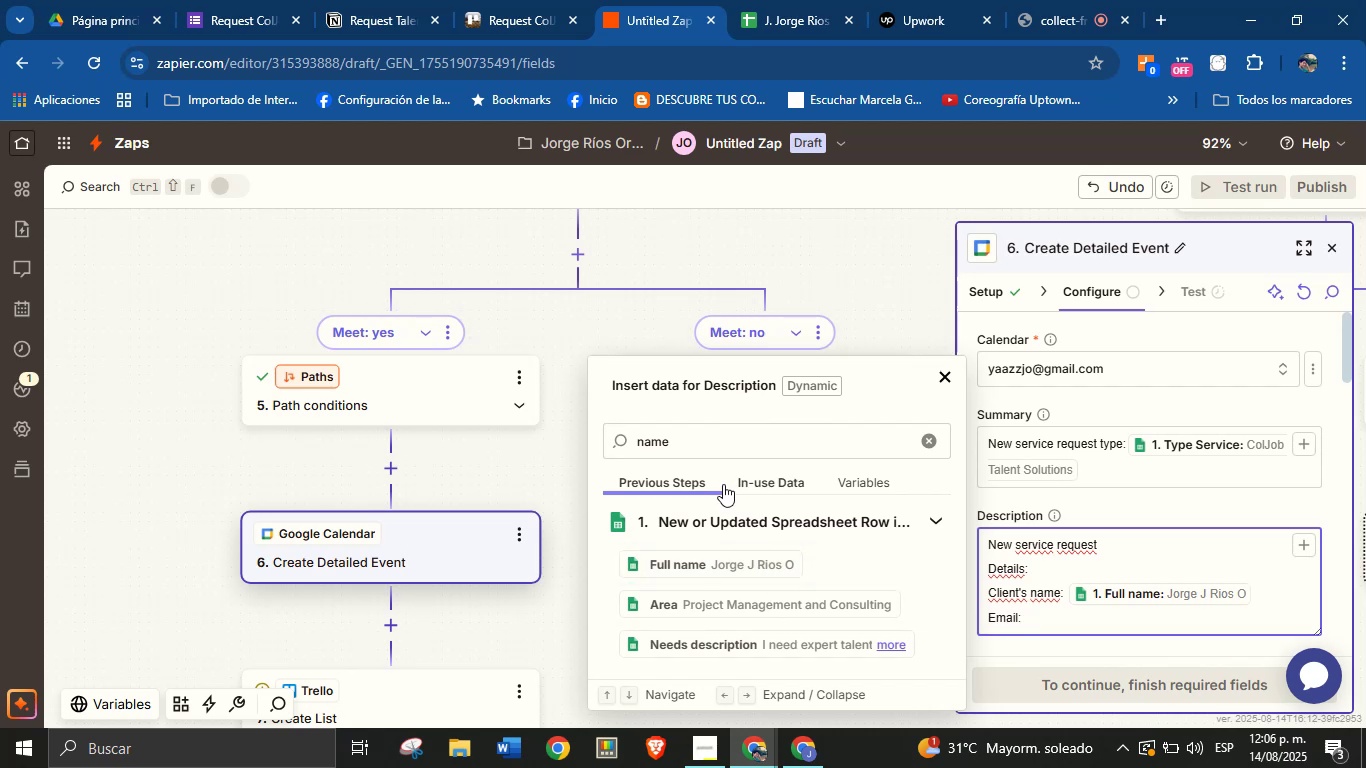 
double_click([730, 442])
 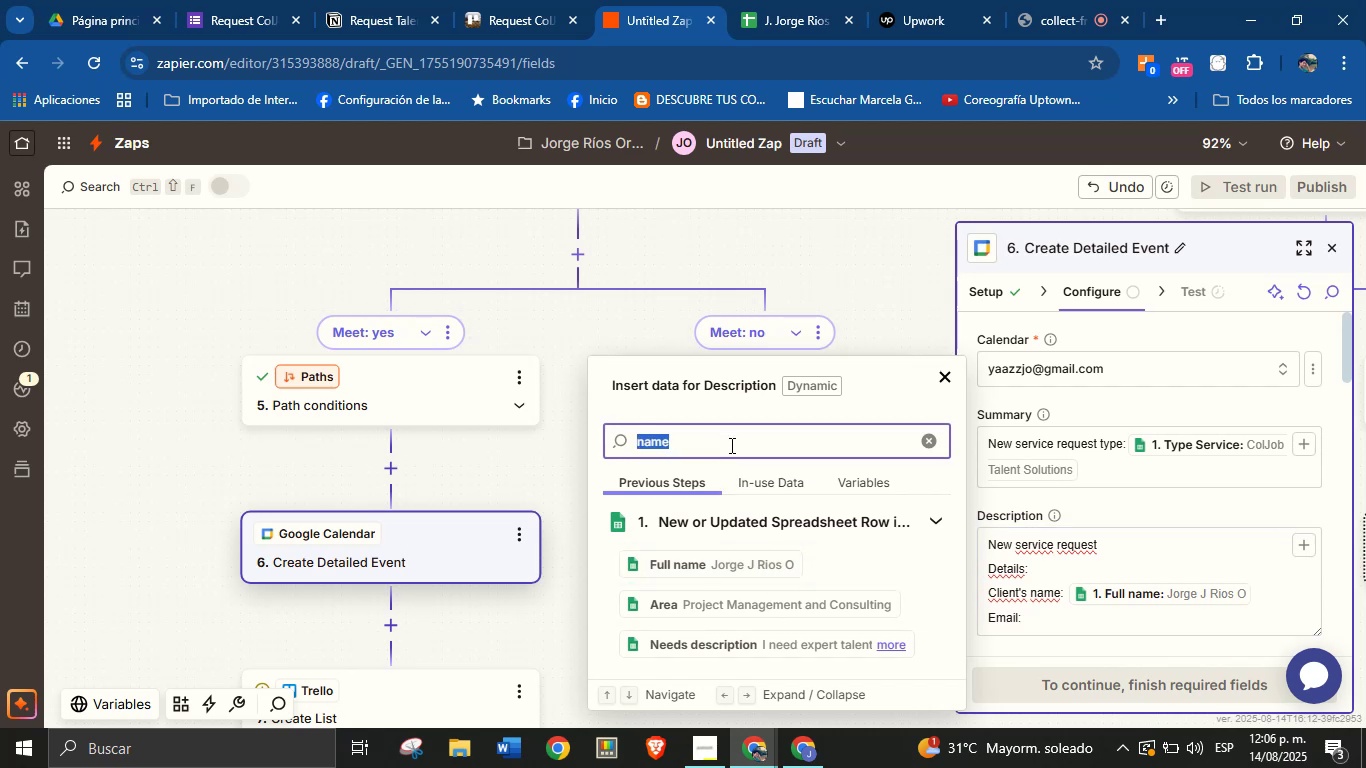 
type(email)
 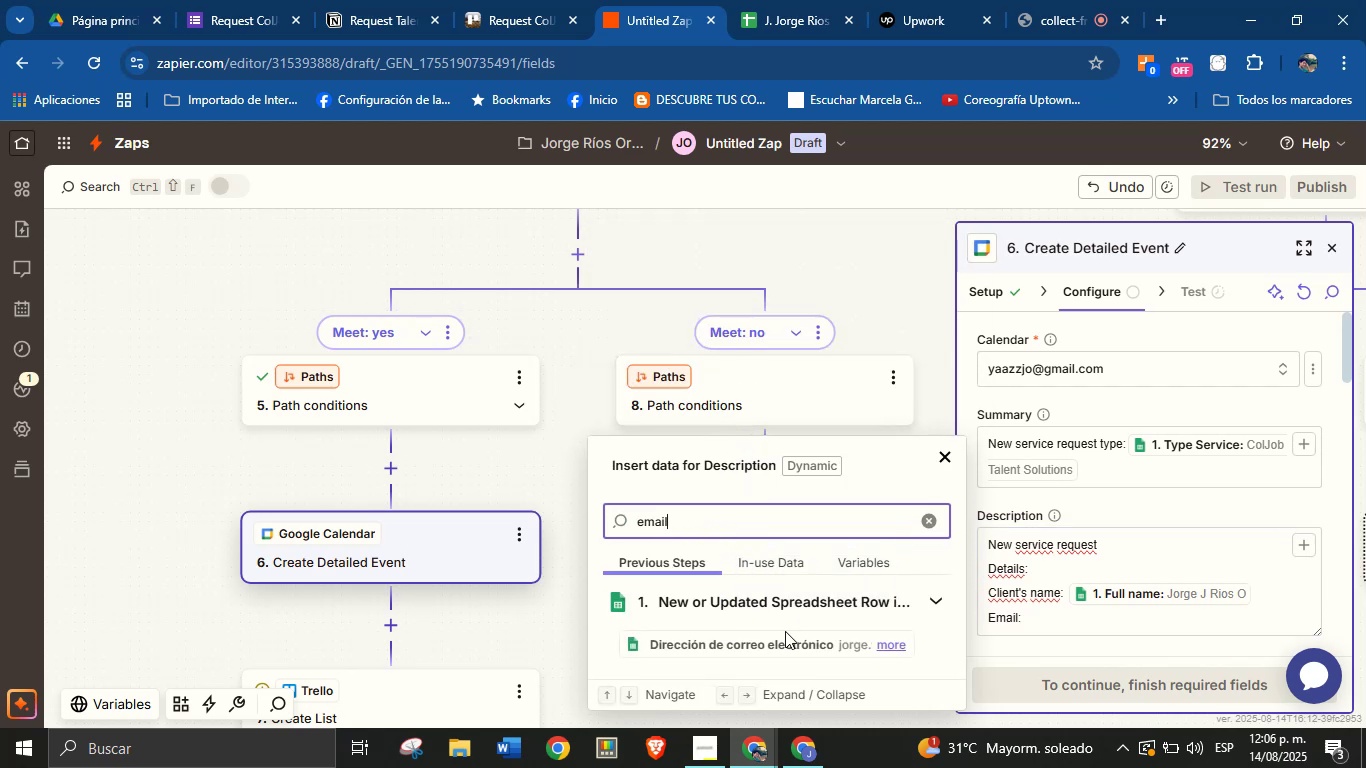 
left_click([787, 645])
 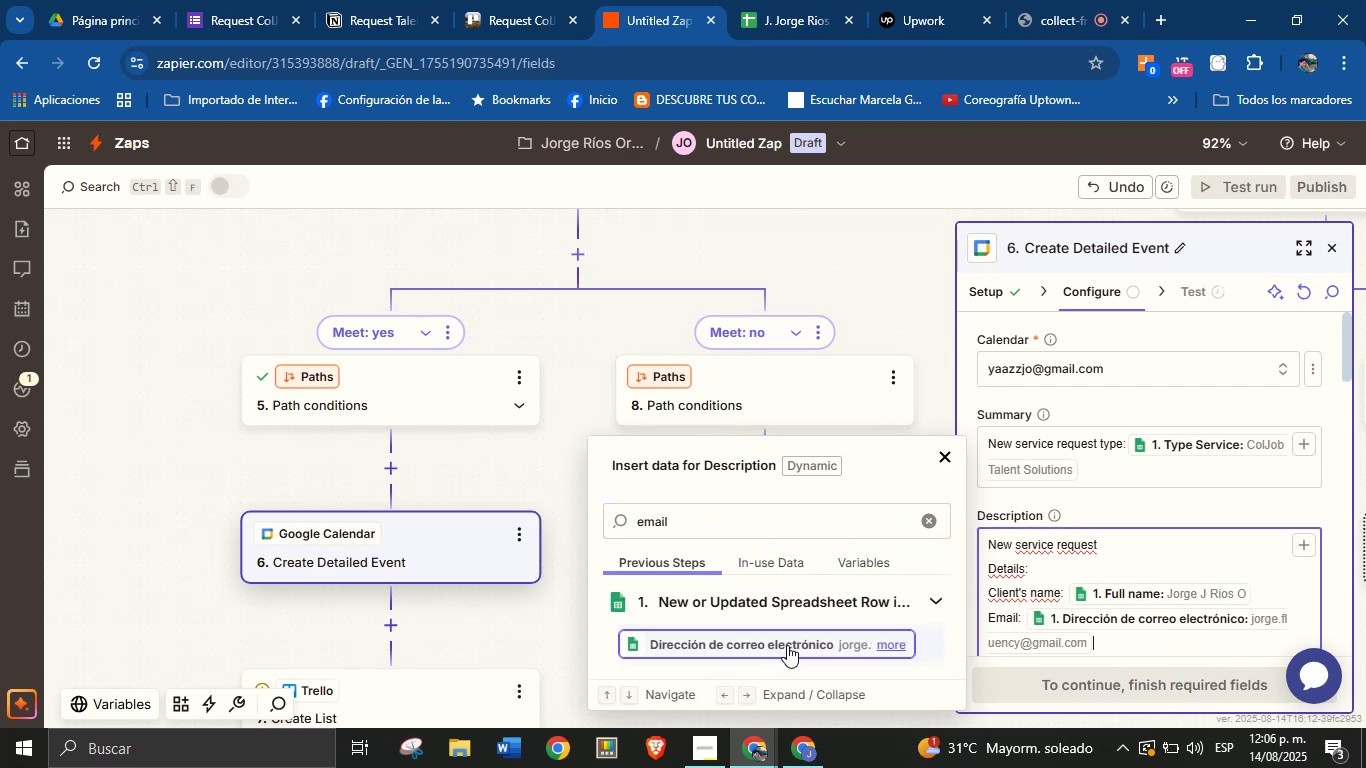 
key(Enter)
 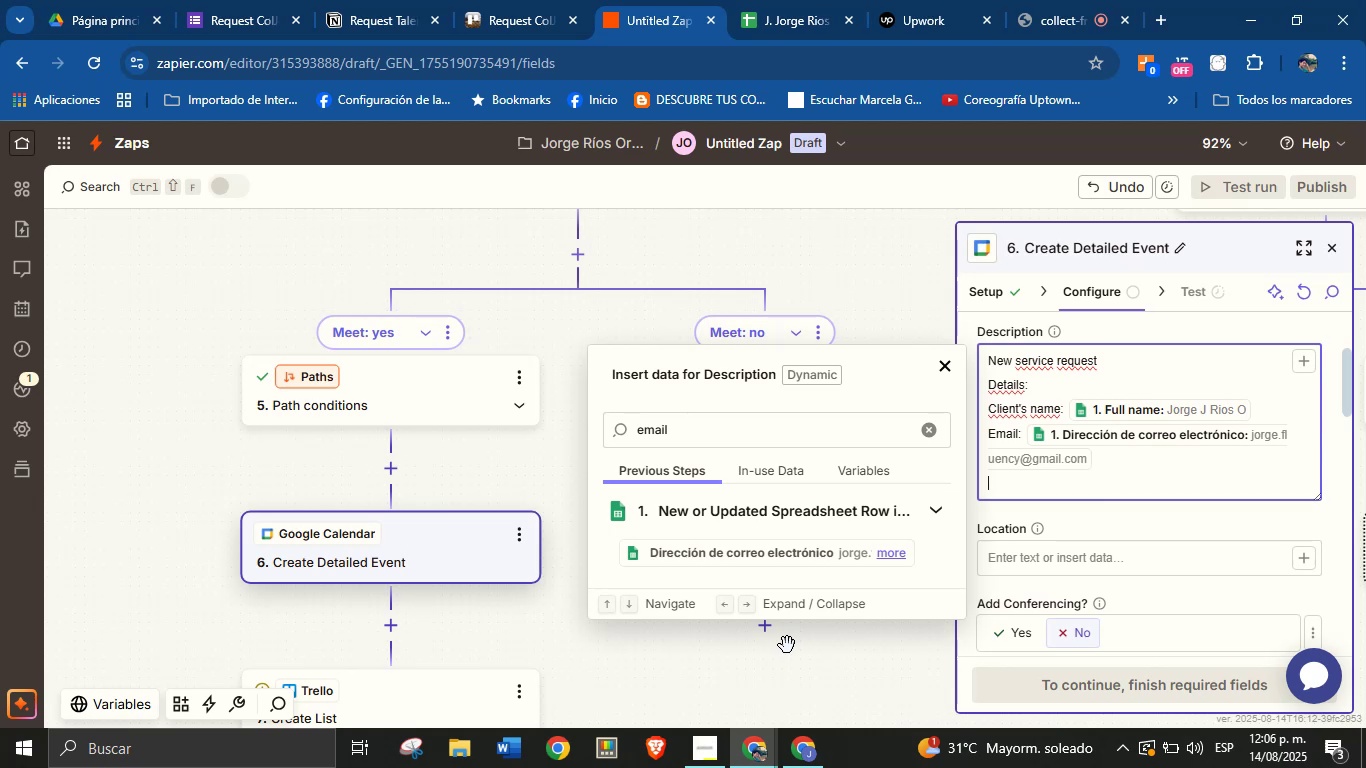 
key(CapsLock)
 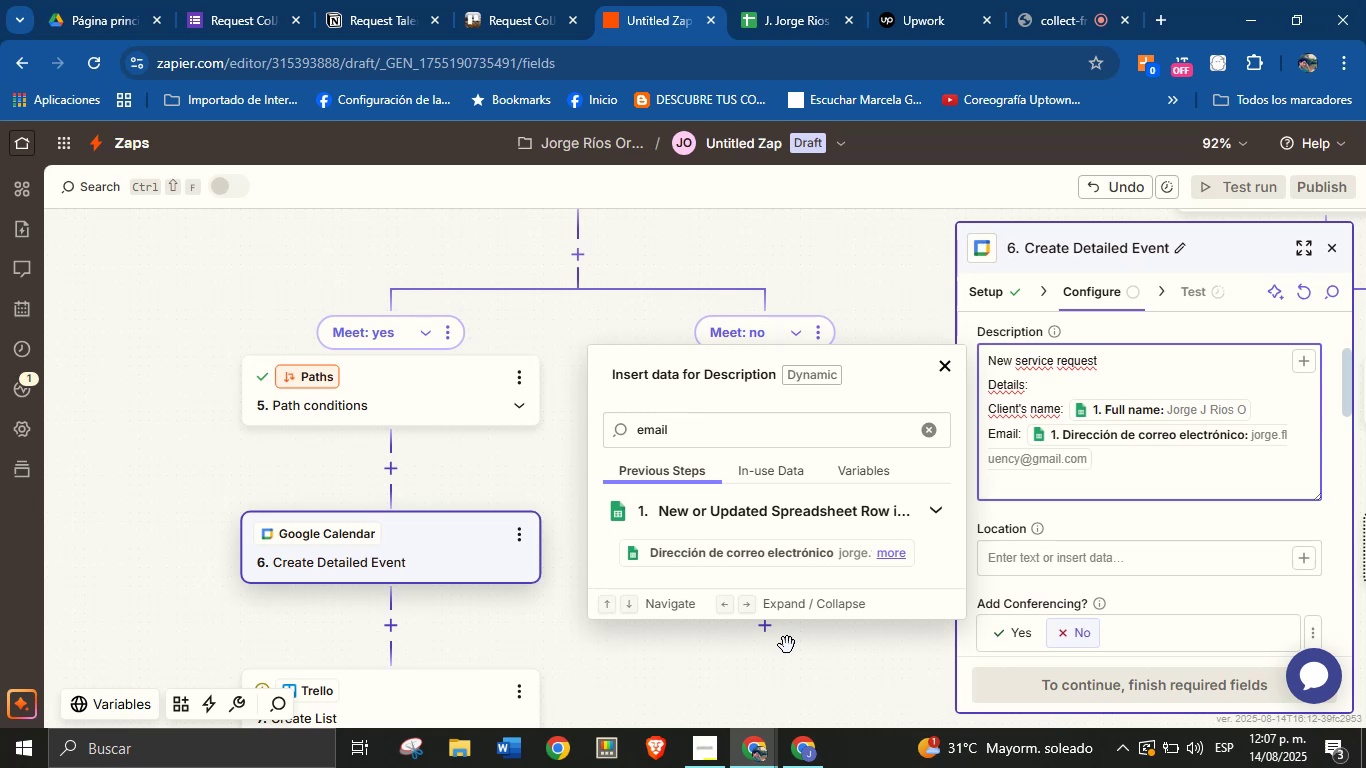 
wait(20.17)
 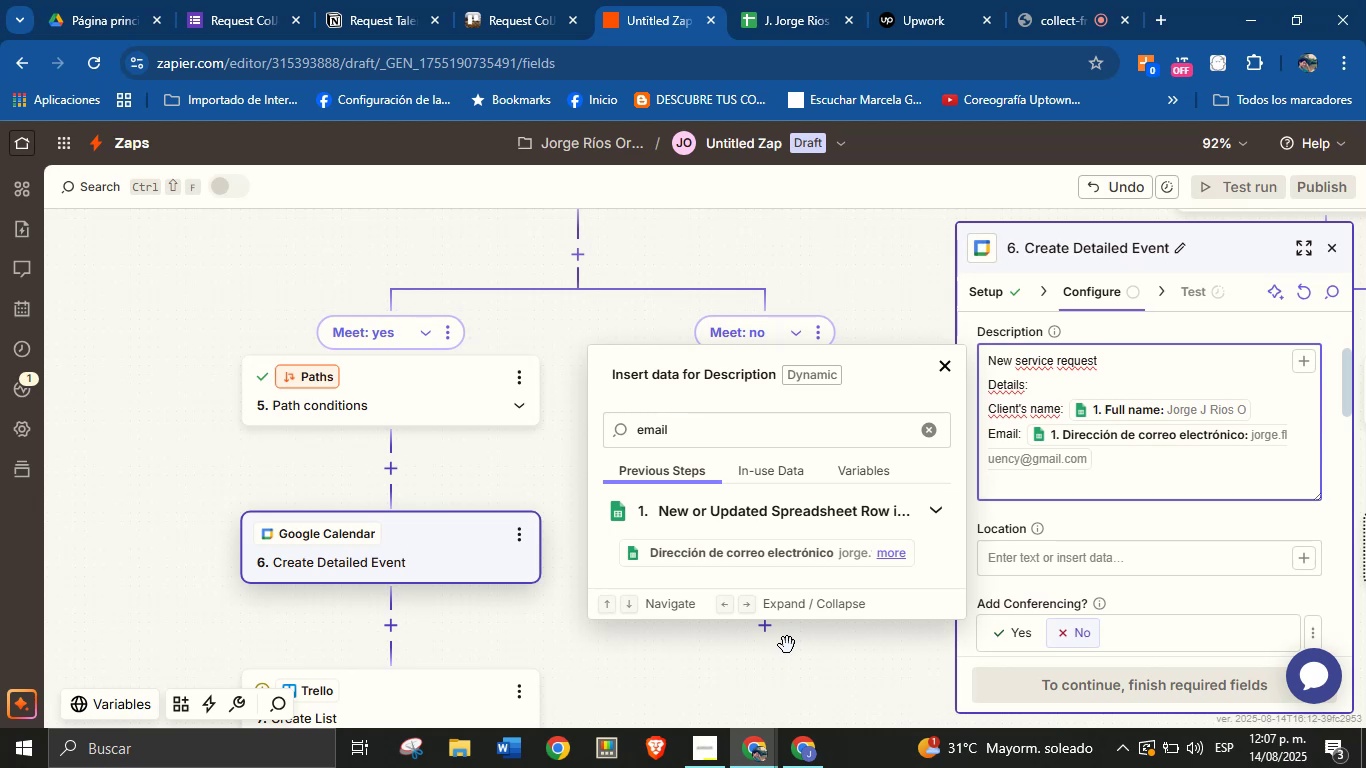 
type(Area> )
 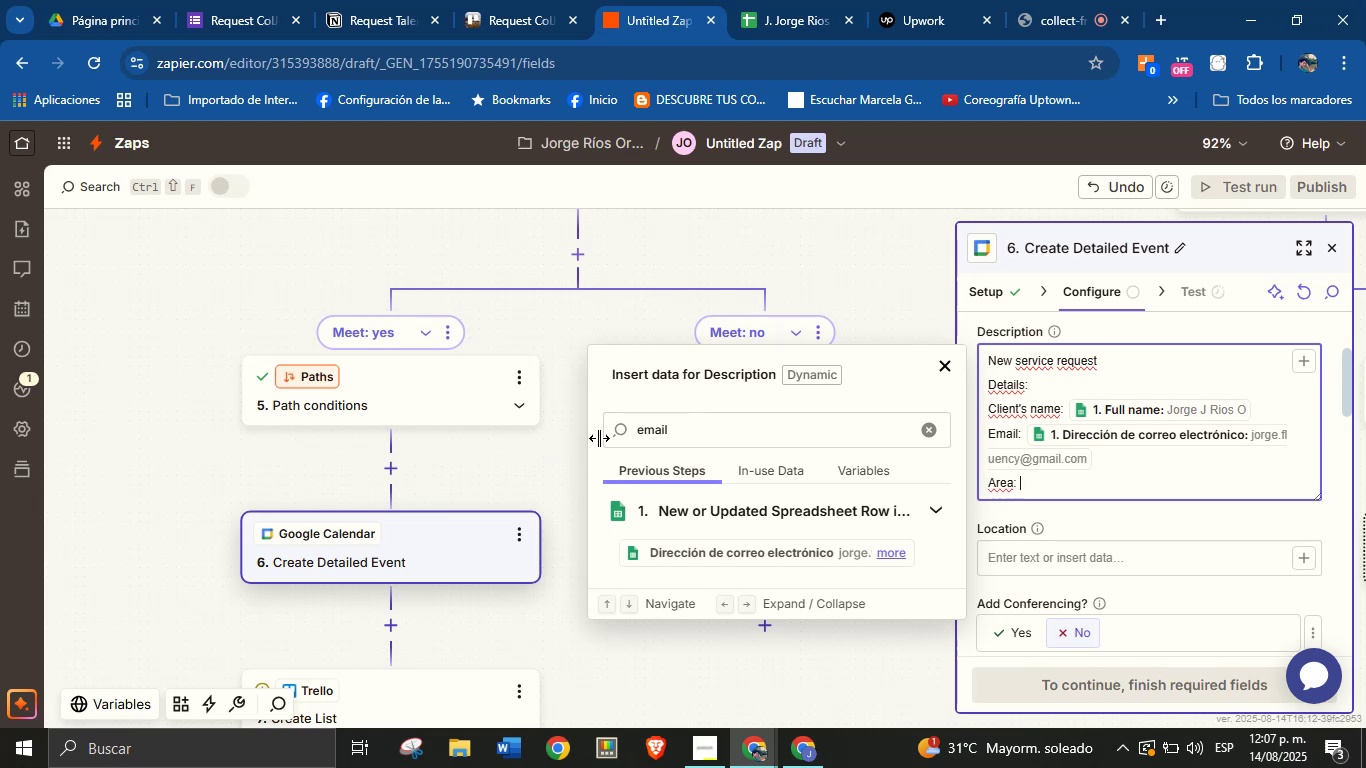 
double_click([663, 432])
 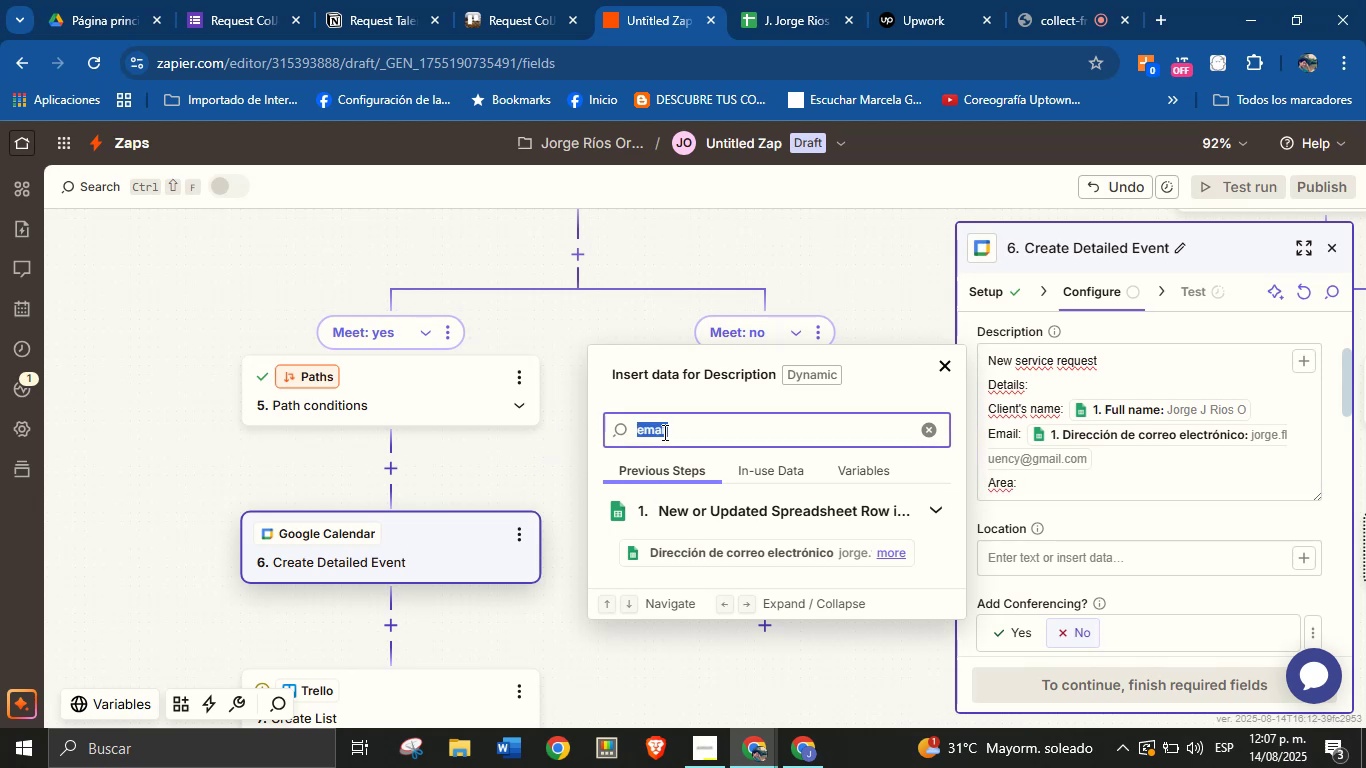 
type(area)
 